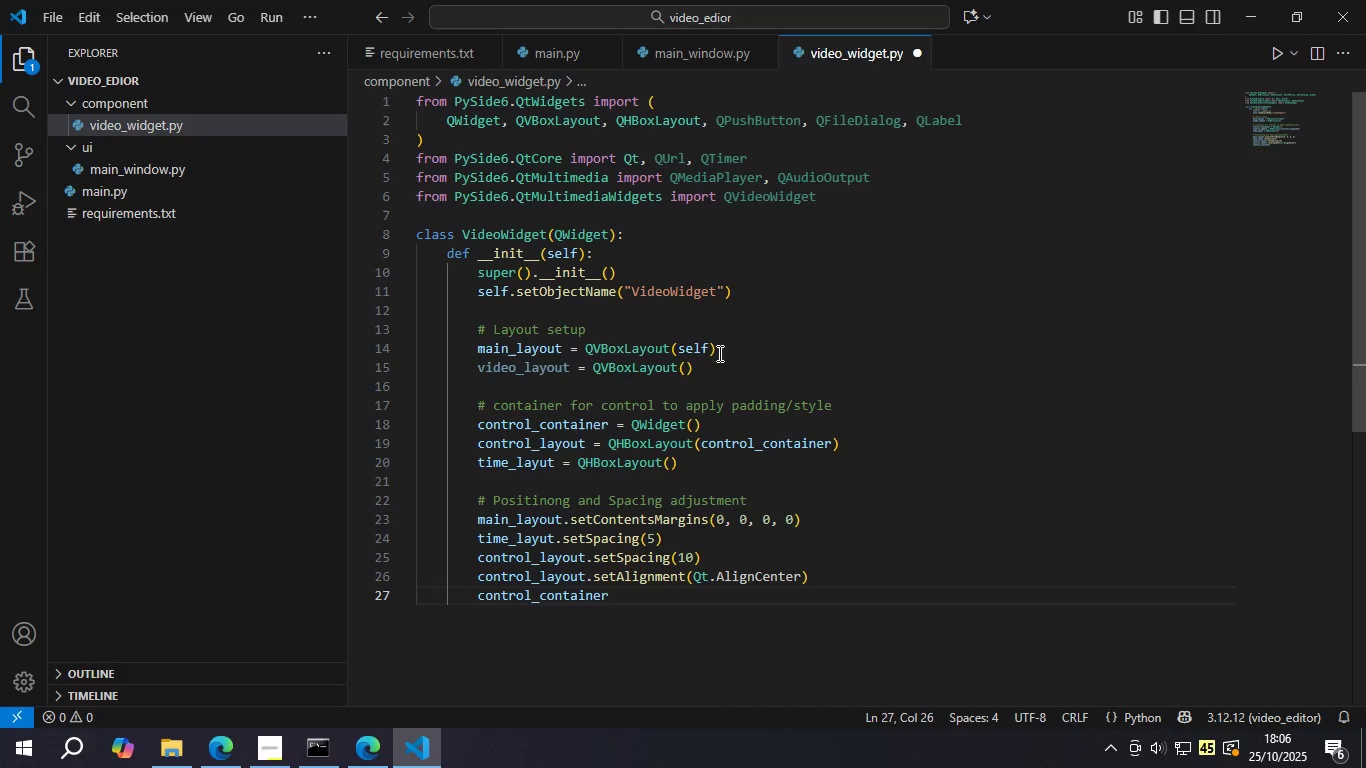 
type(.setSty)
 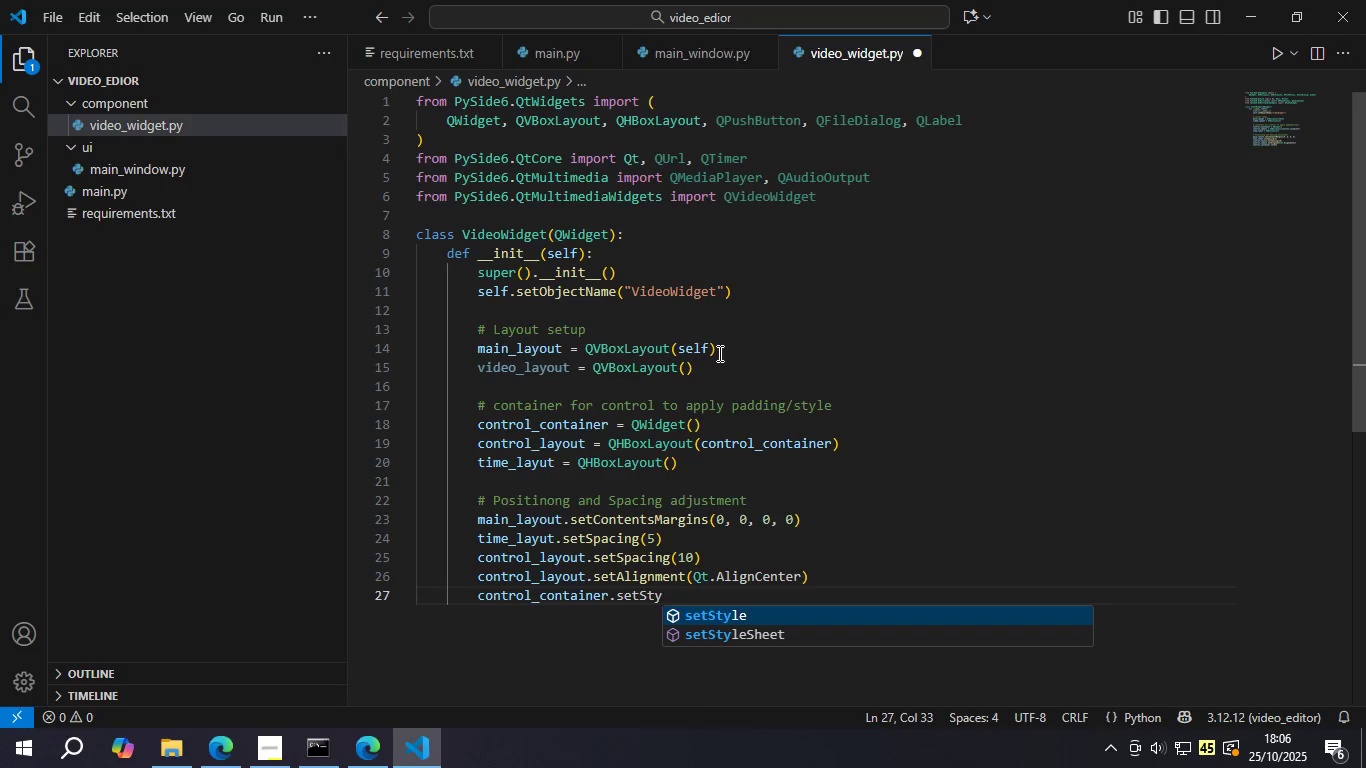 
key(ArrowDown)
 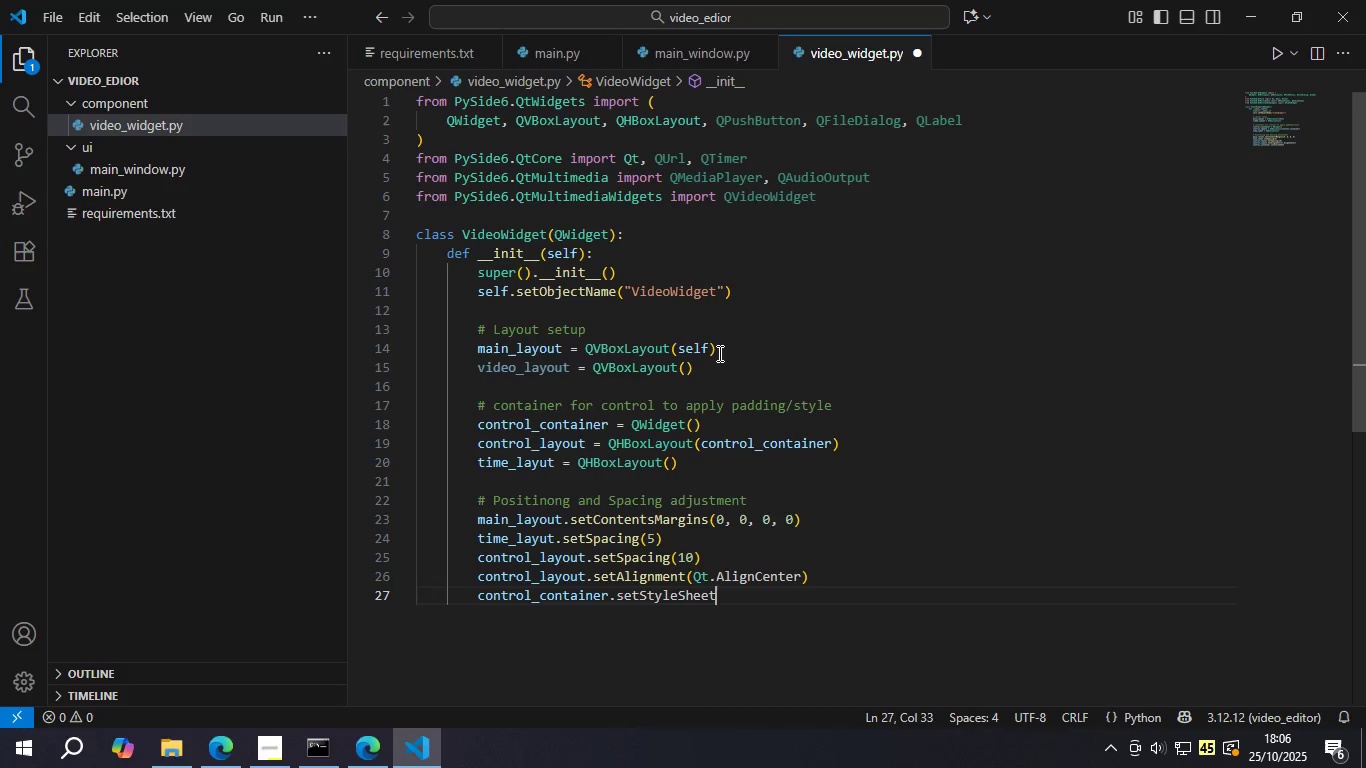 
key(Enter)
 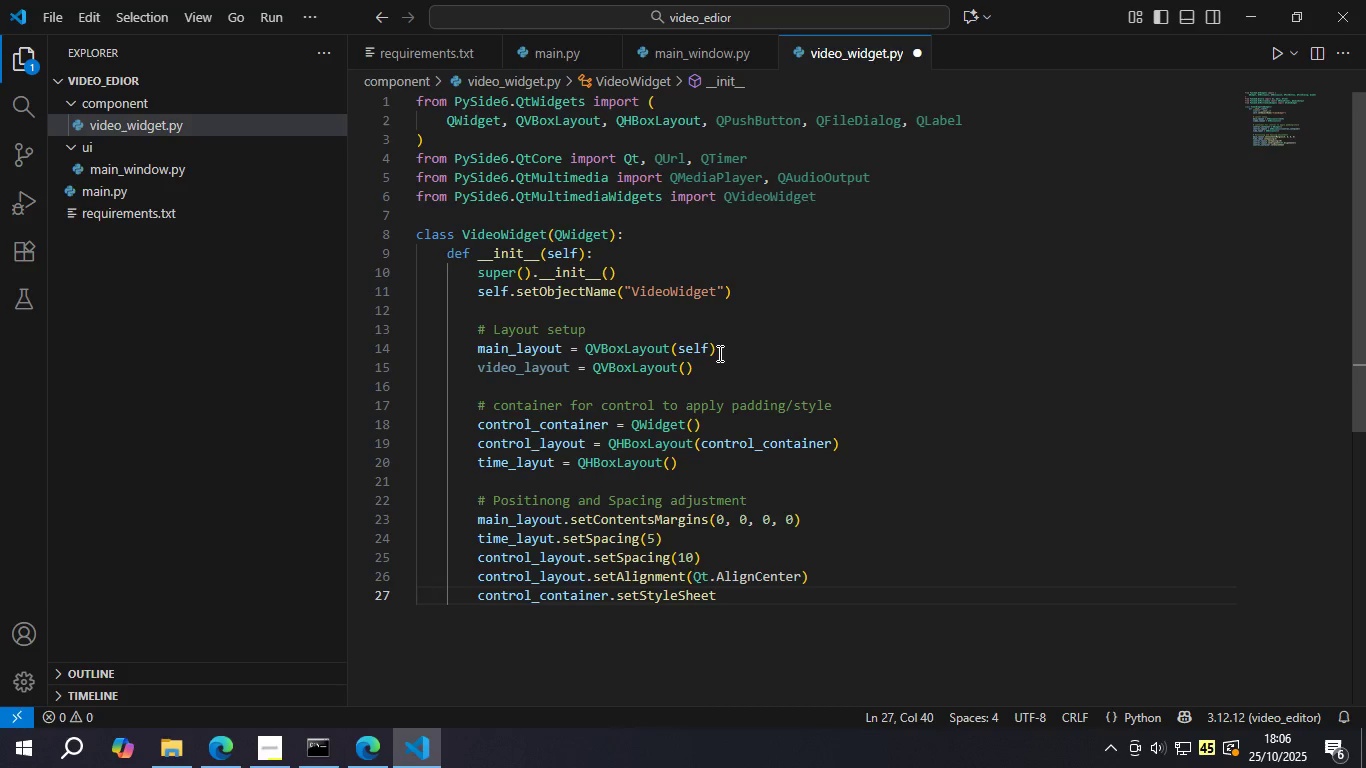 
type(("QWidget { )
 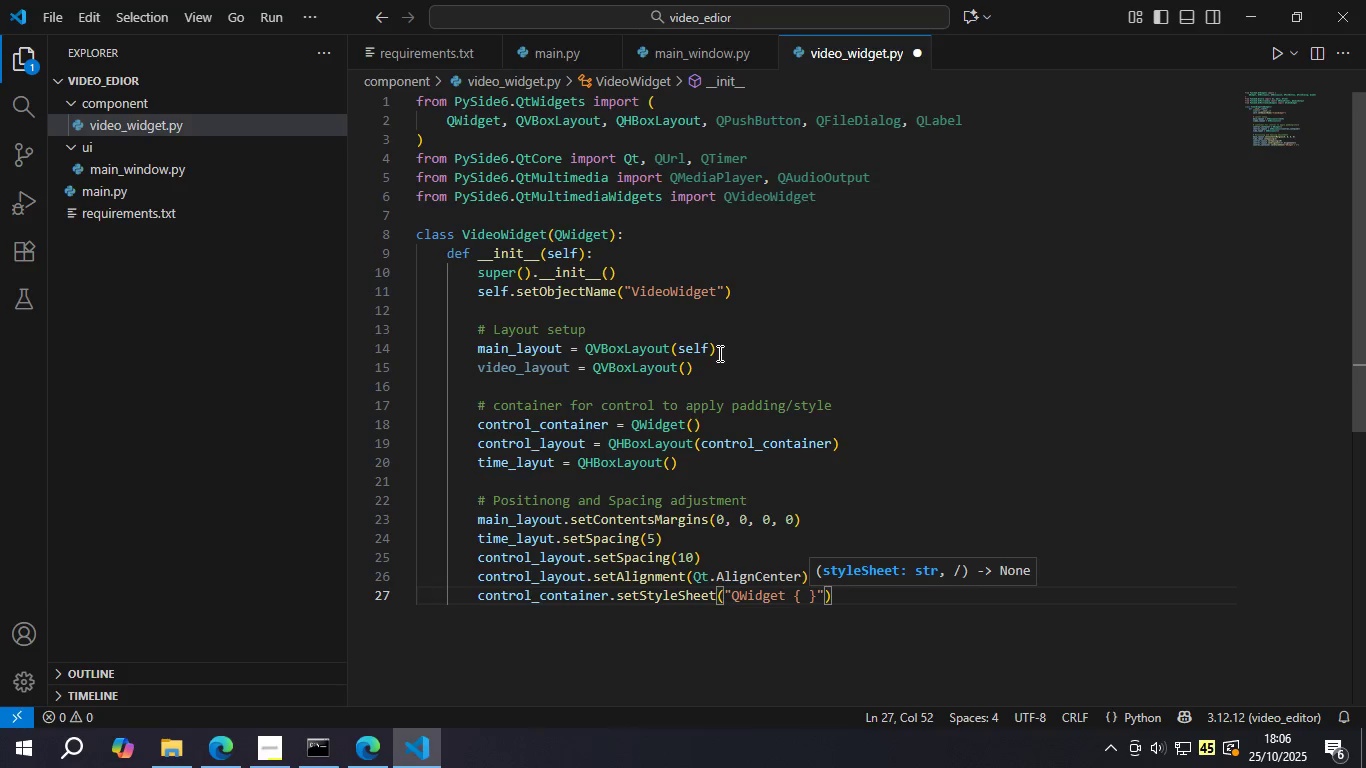 
key(ArrowLeft)
 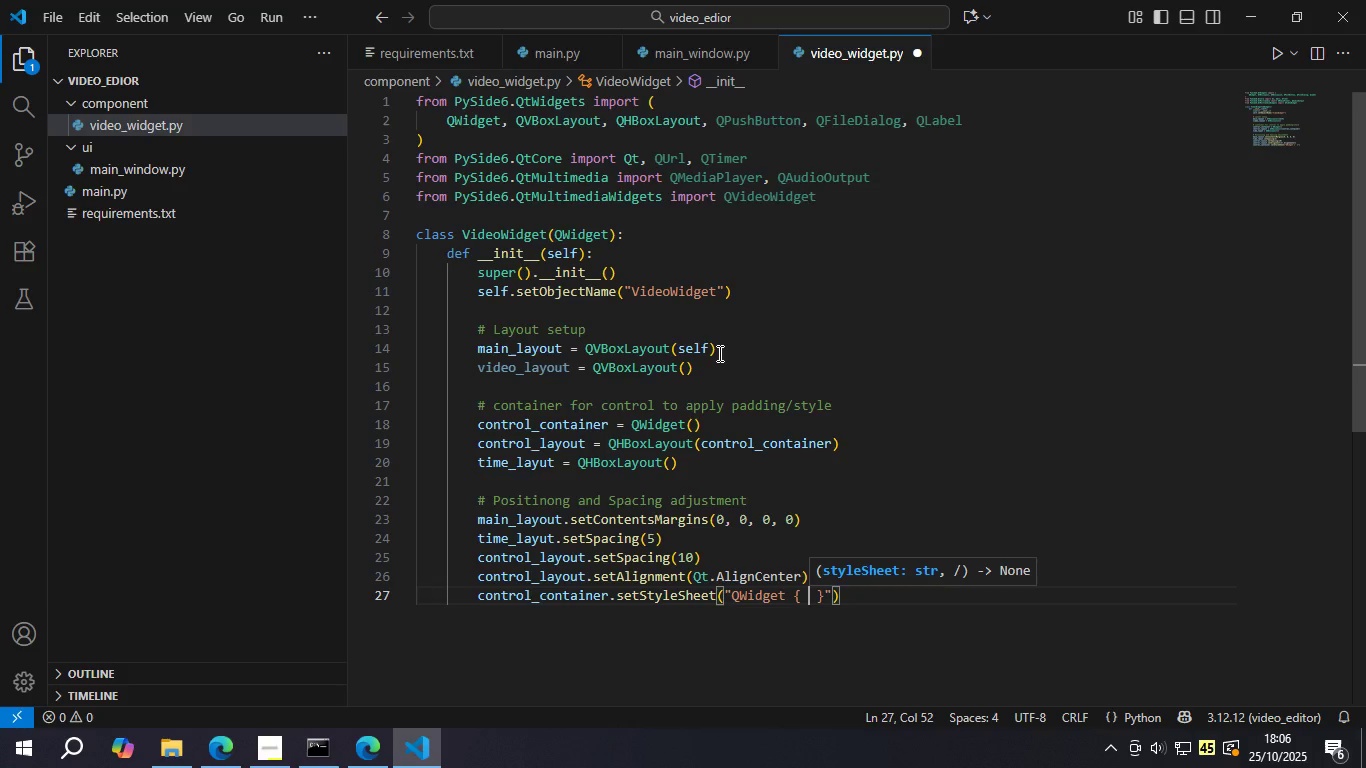 
type( [a)
key(Backspace)
key(Backspace)
type(padding: 10px;)
 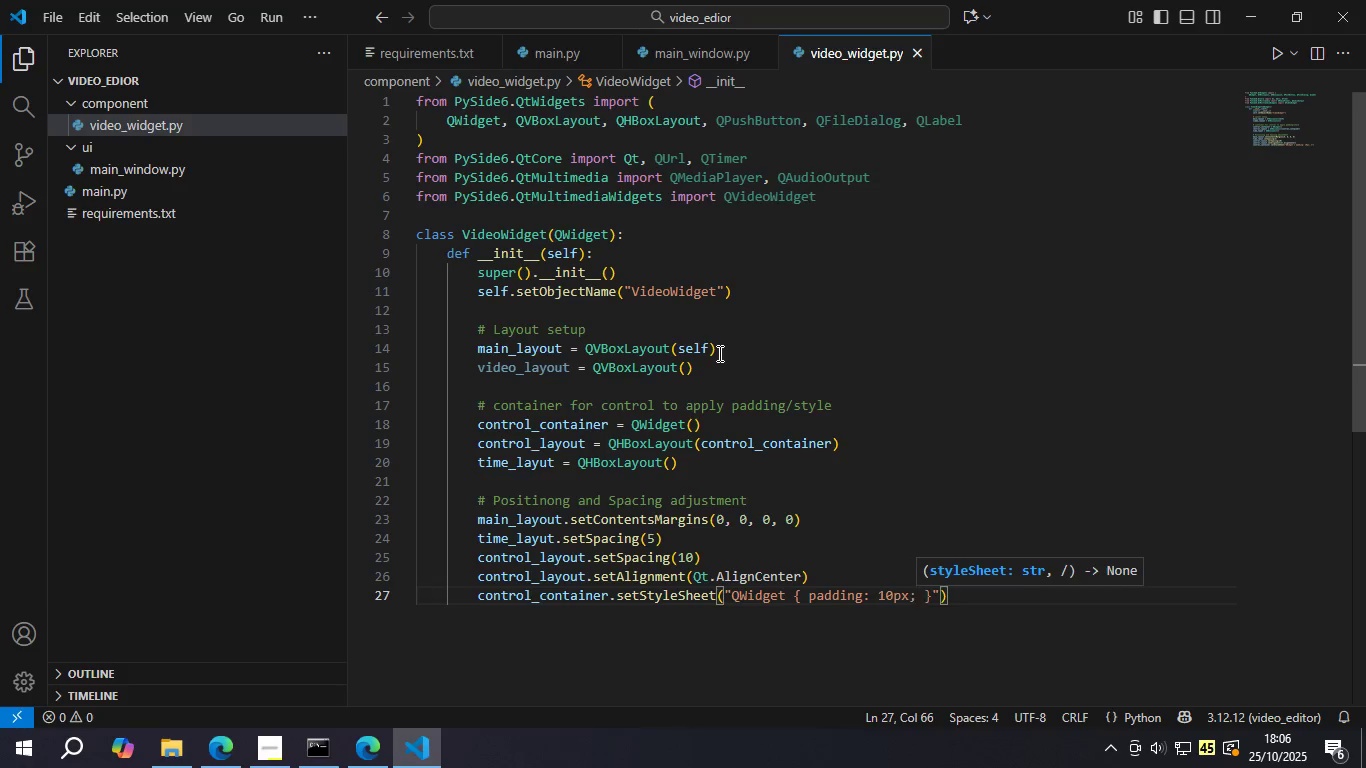 
key(Control+S)
 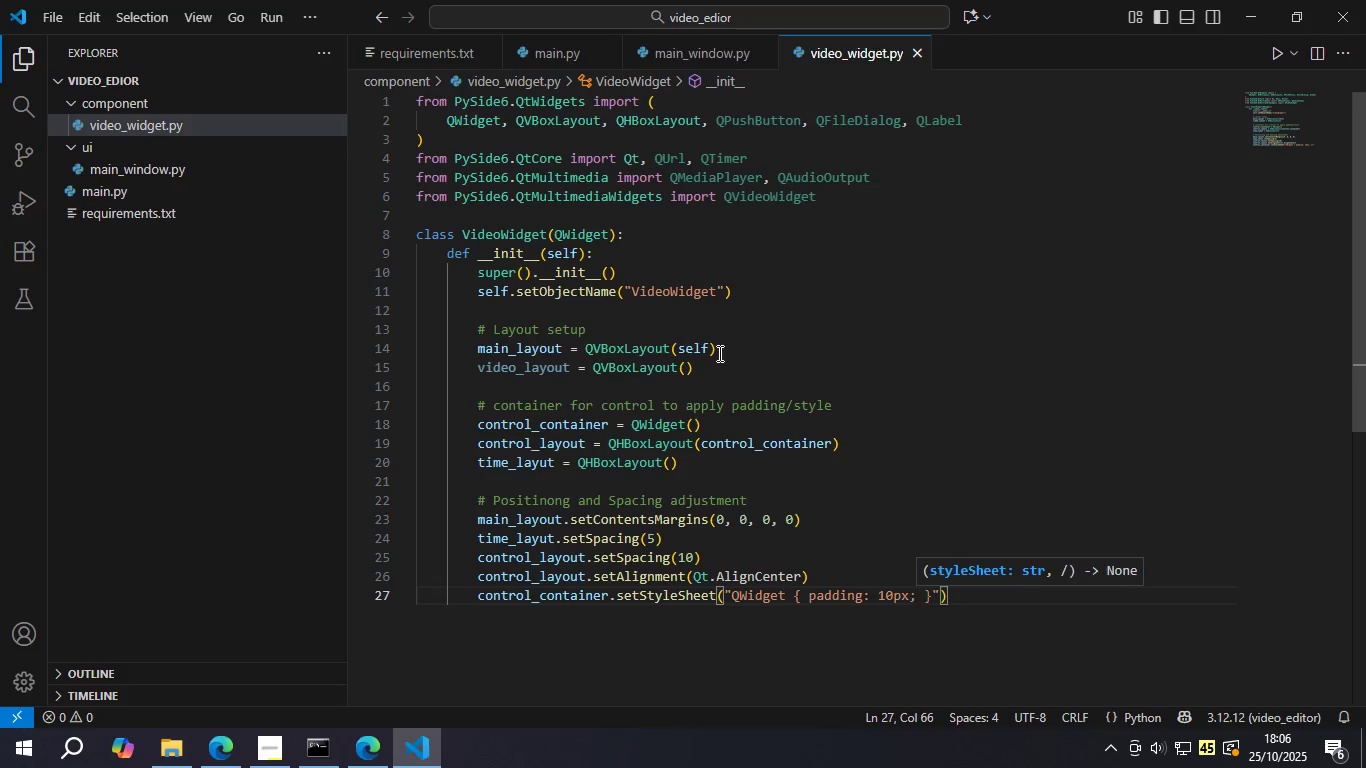 
key(ArrowRight)
 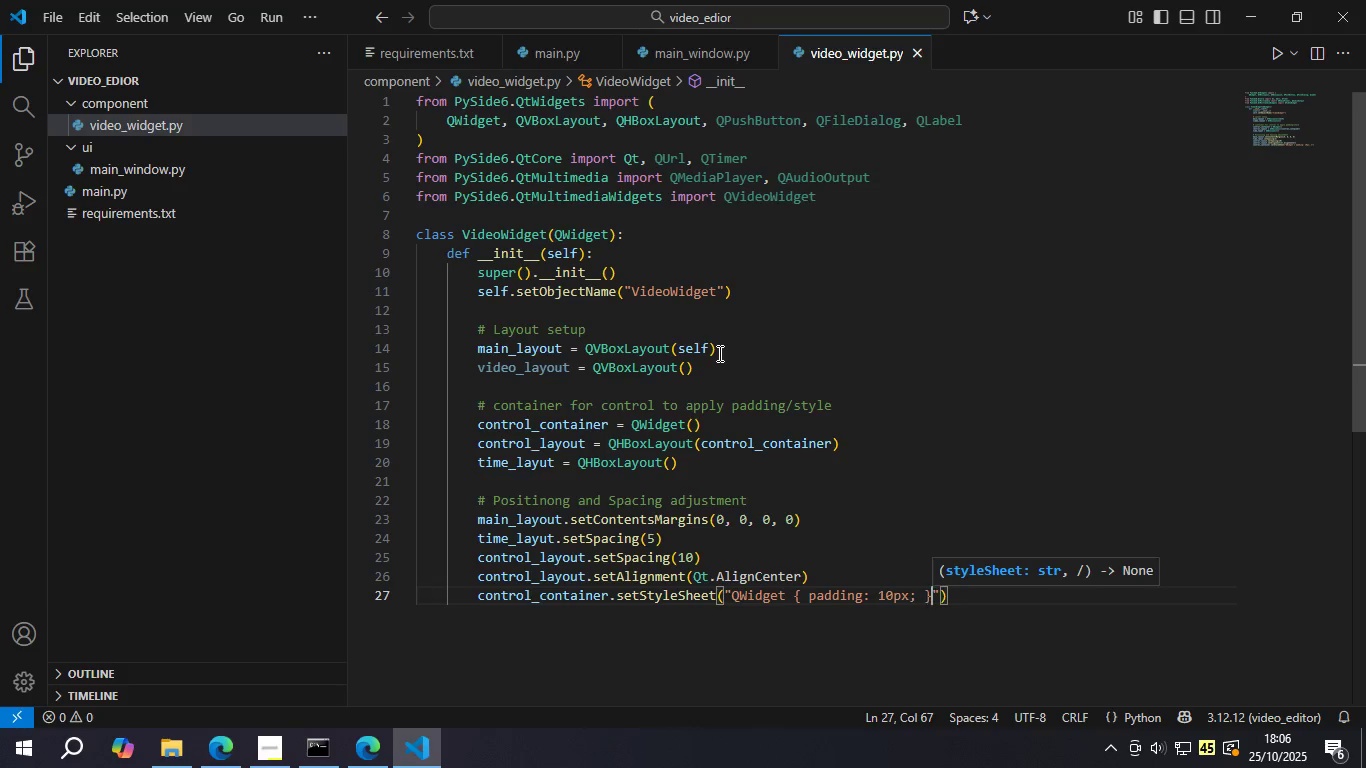 
key(ArrowRight)
 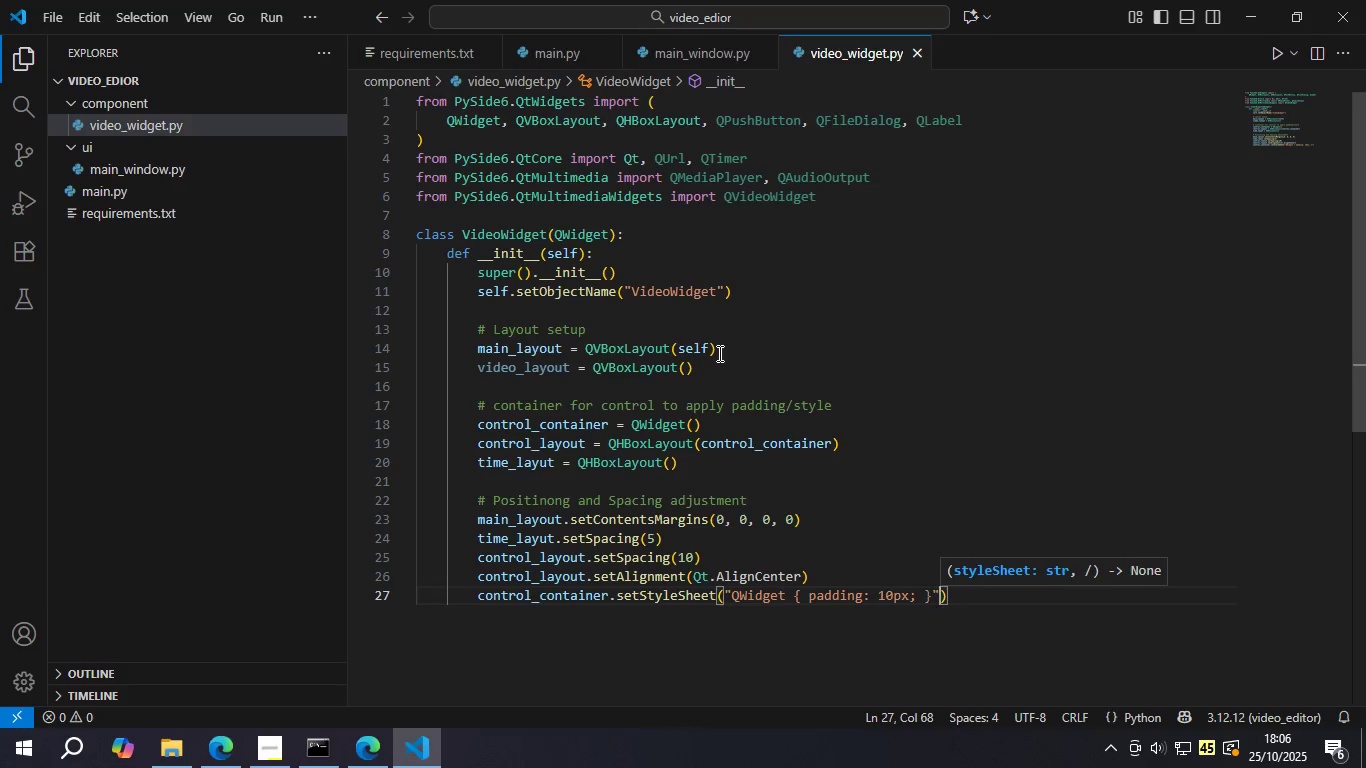 
key(ArrowRight)
 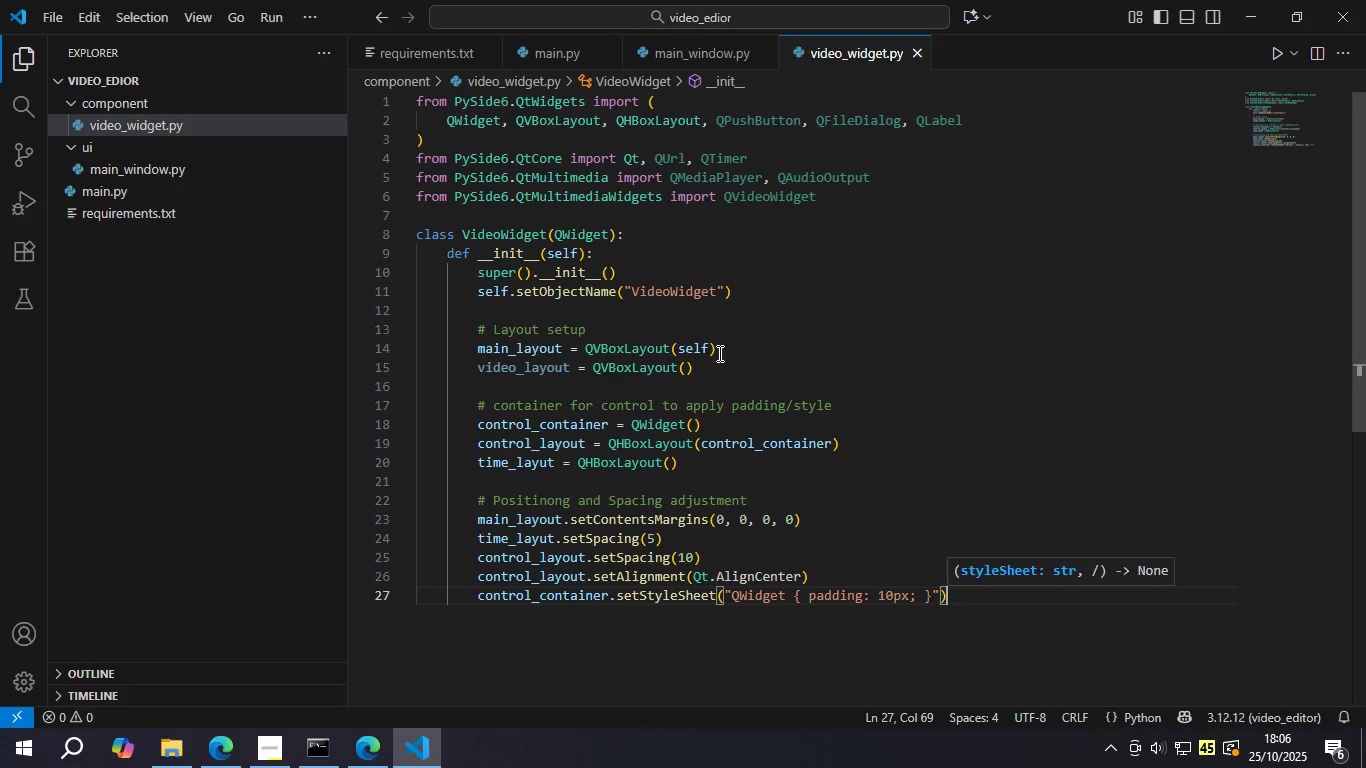 
key(ArrowRight)
 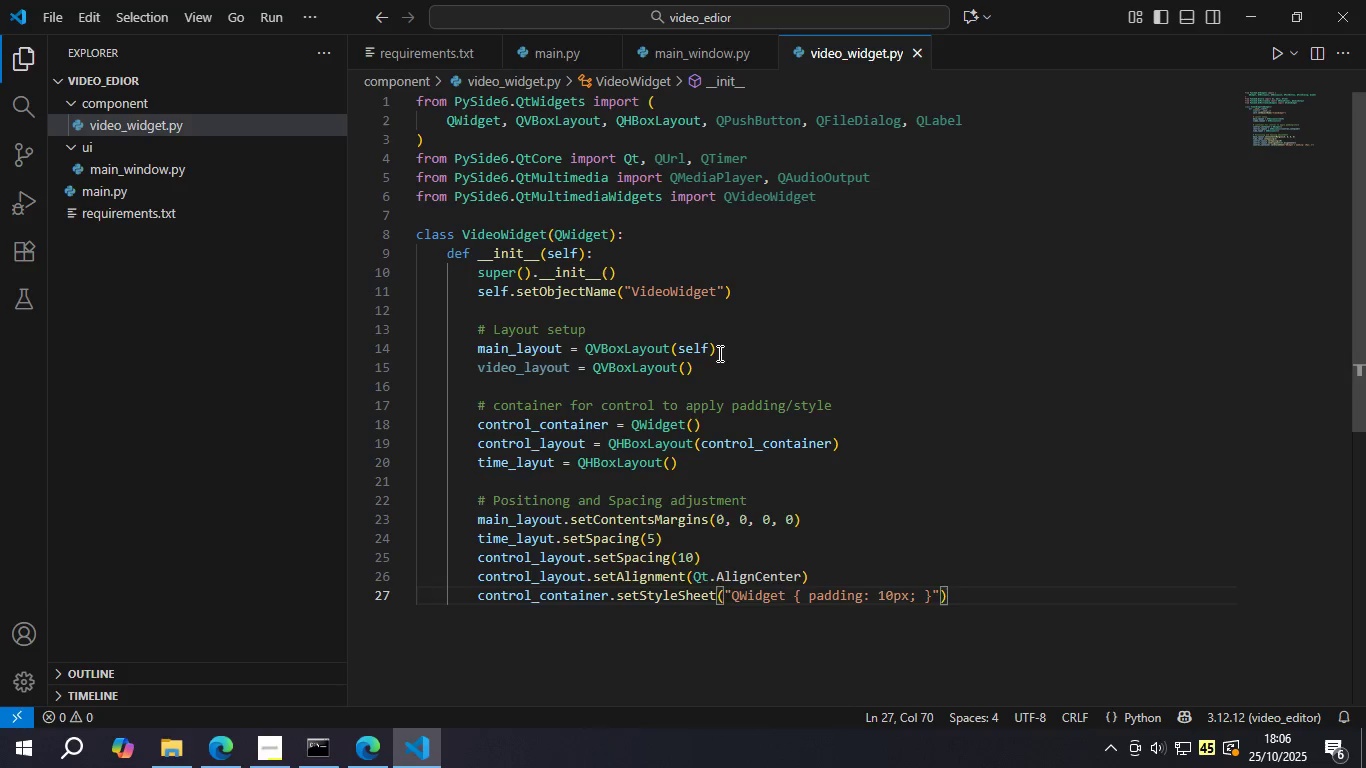 
key(Enter)
 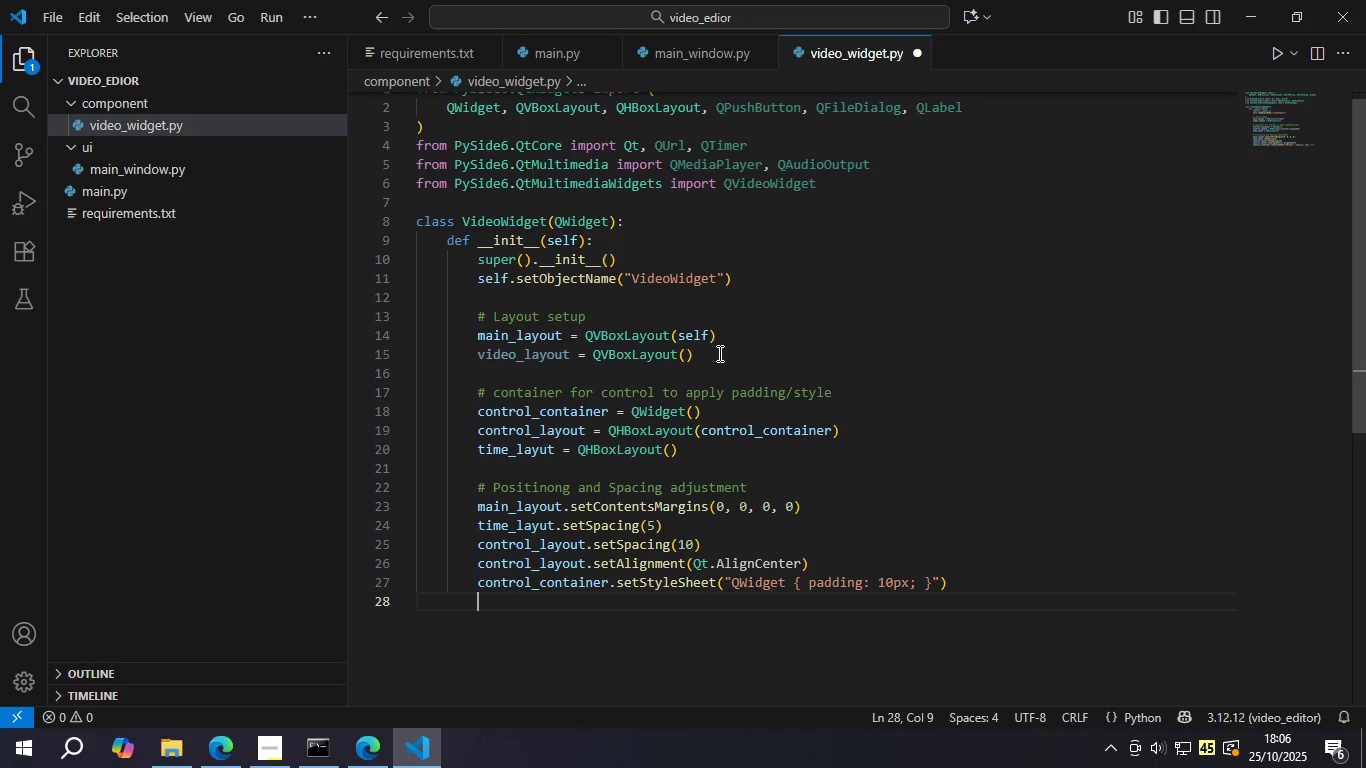 
wait(5.48)
 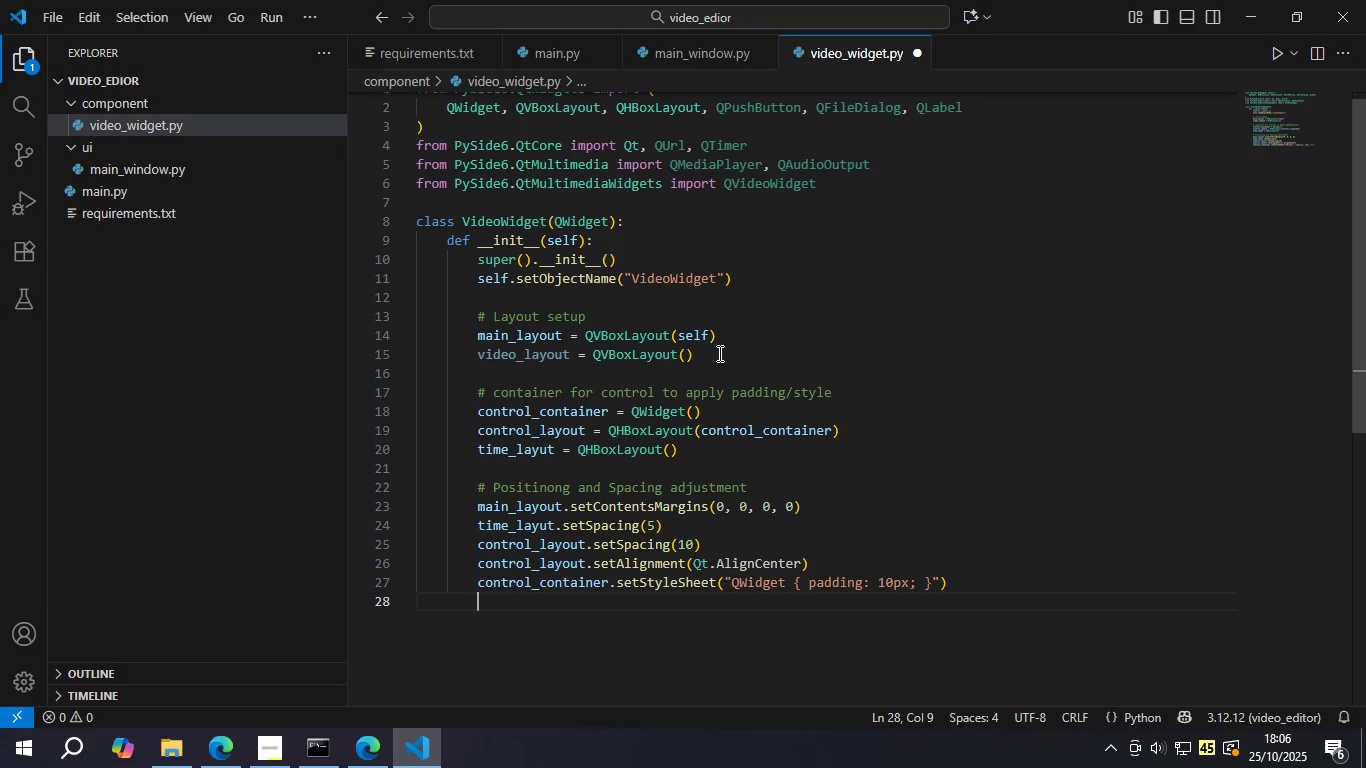 
key(Enter)
 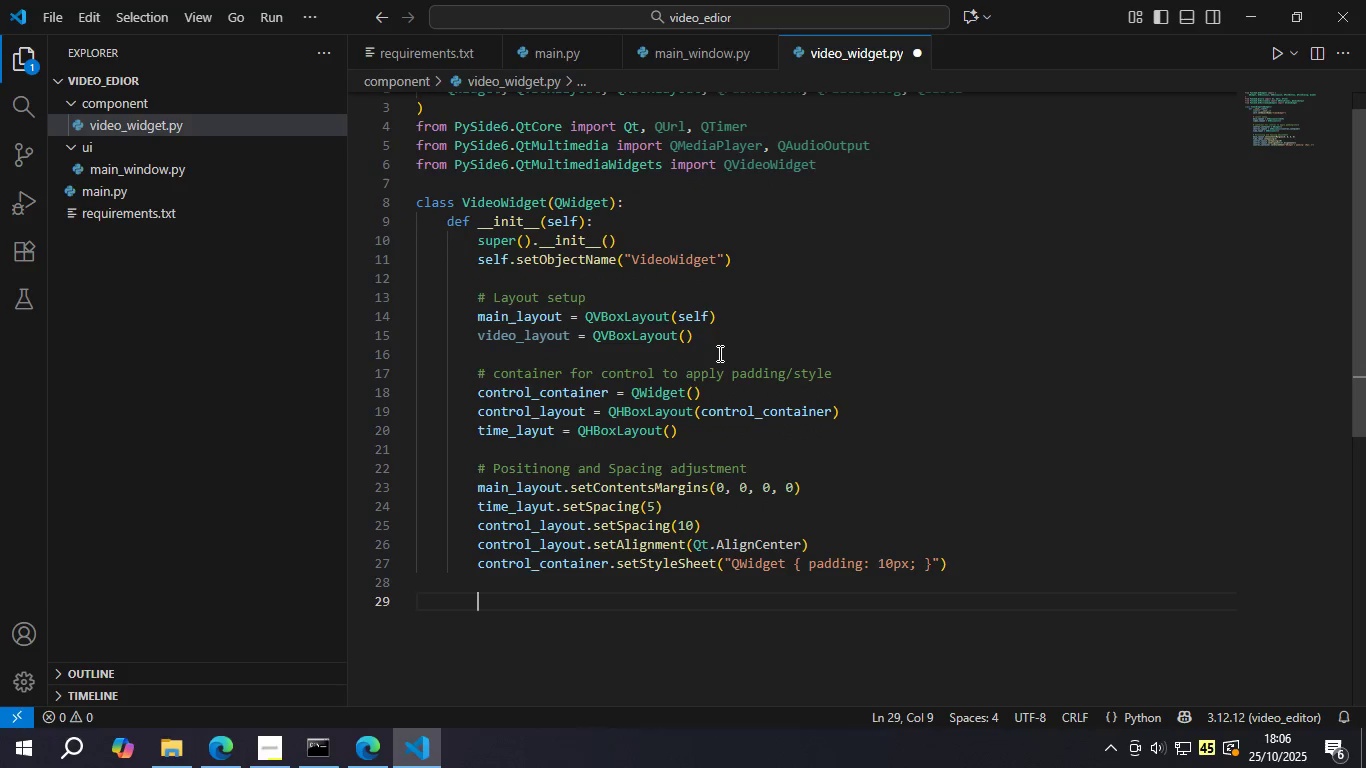 
type(# Video area )
 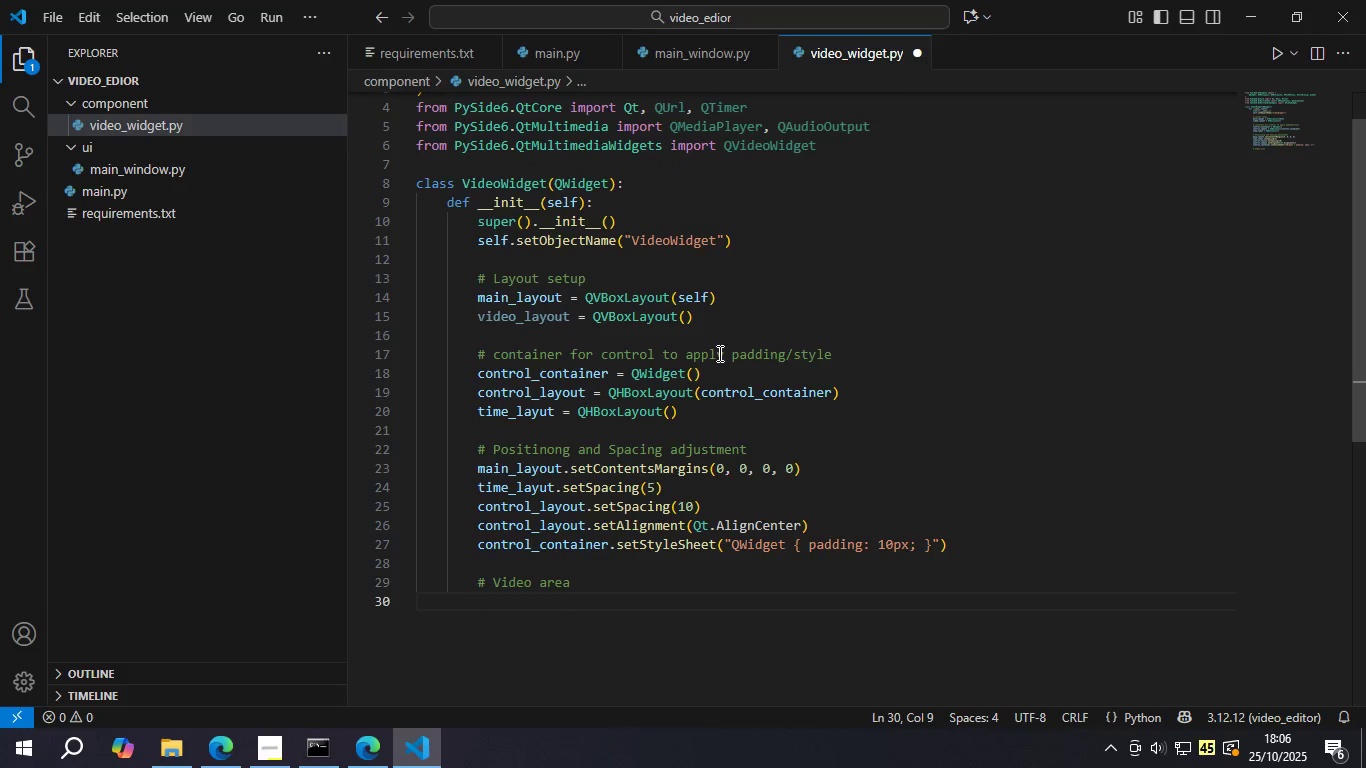 
 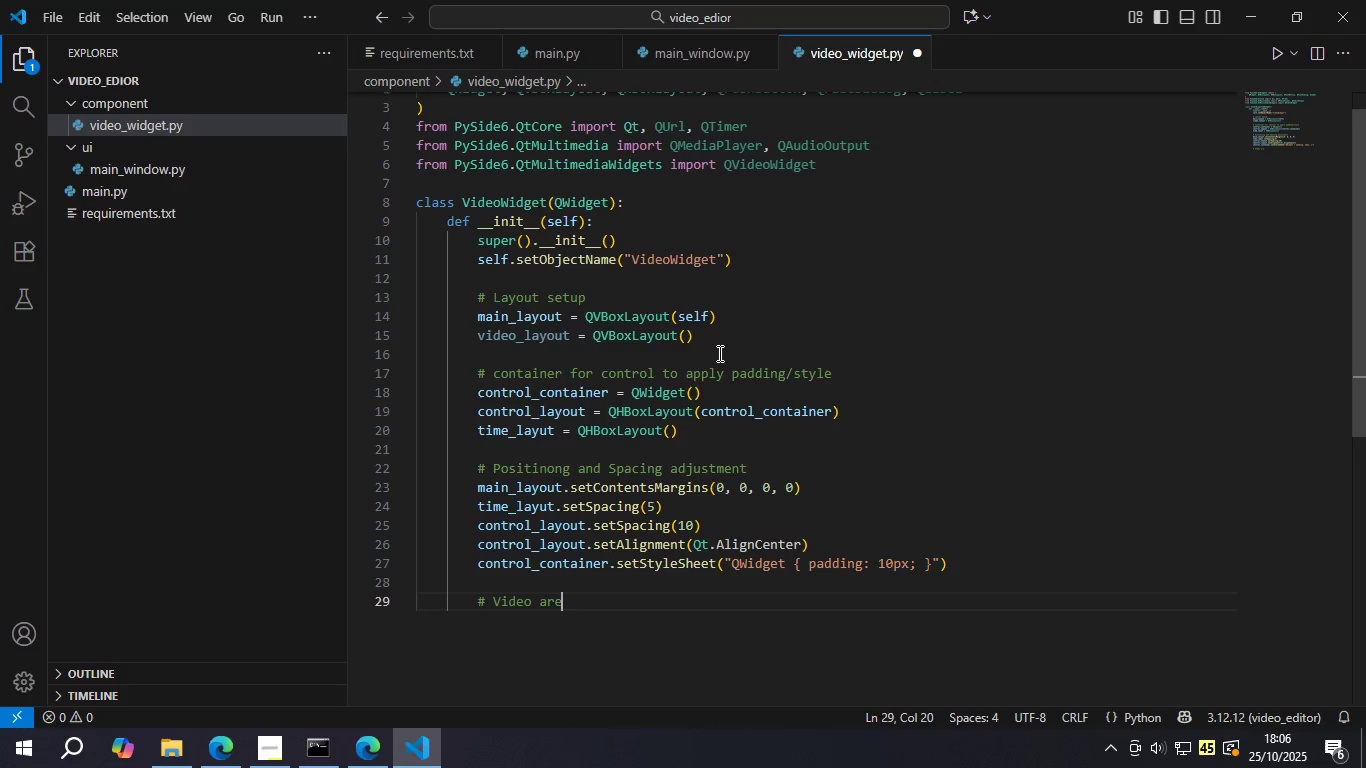 
key(Enter)
 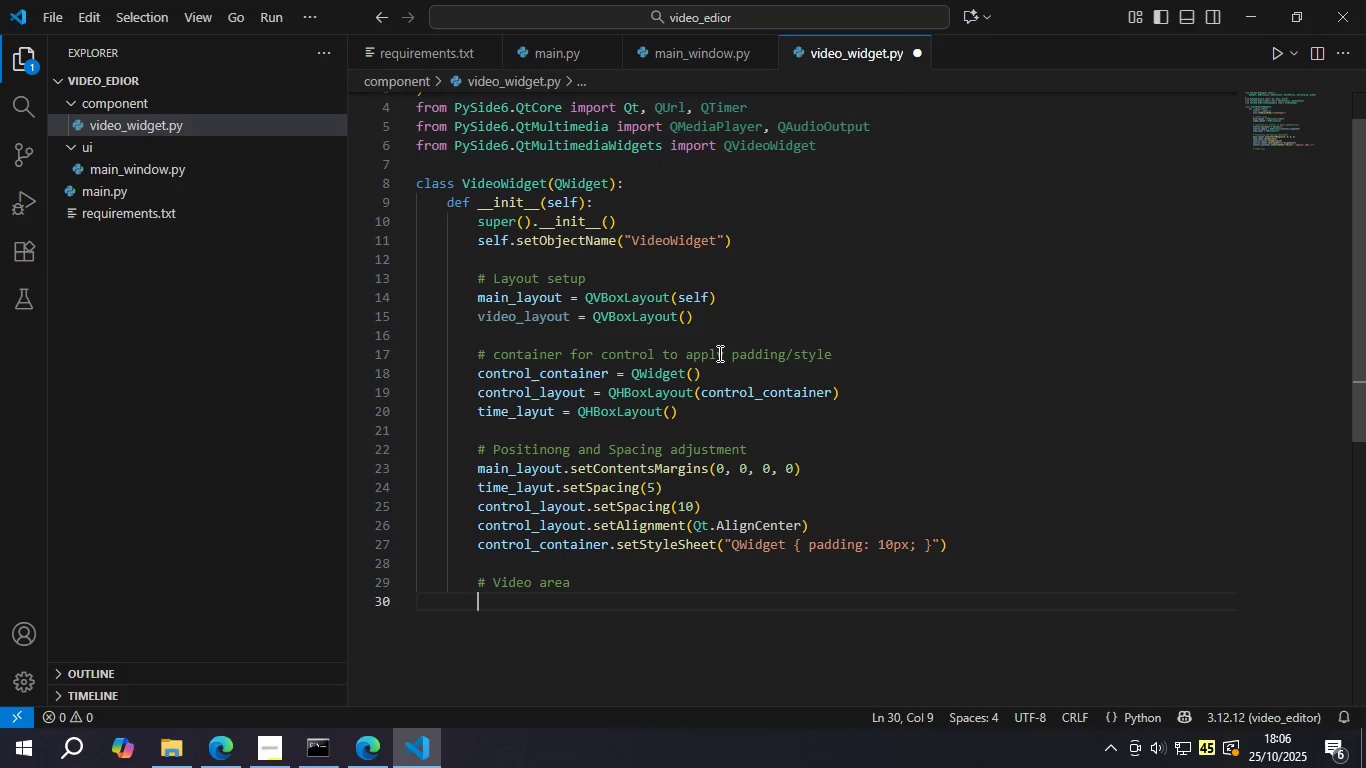 
type(self.w)
key(Backspace)
type(video)
 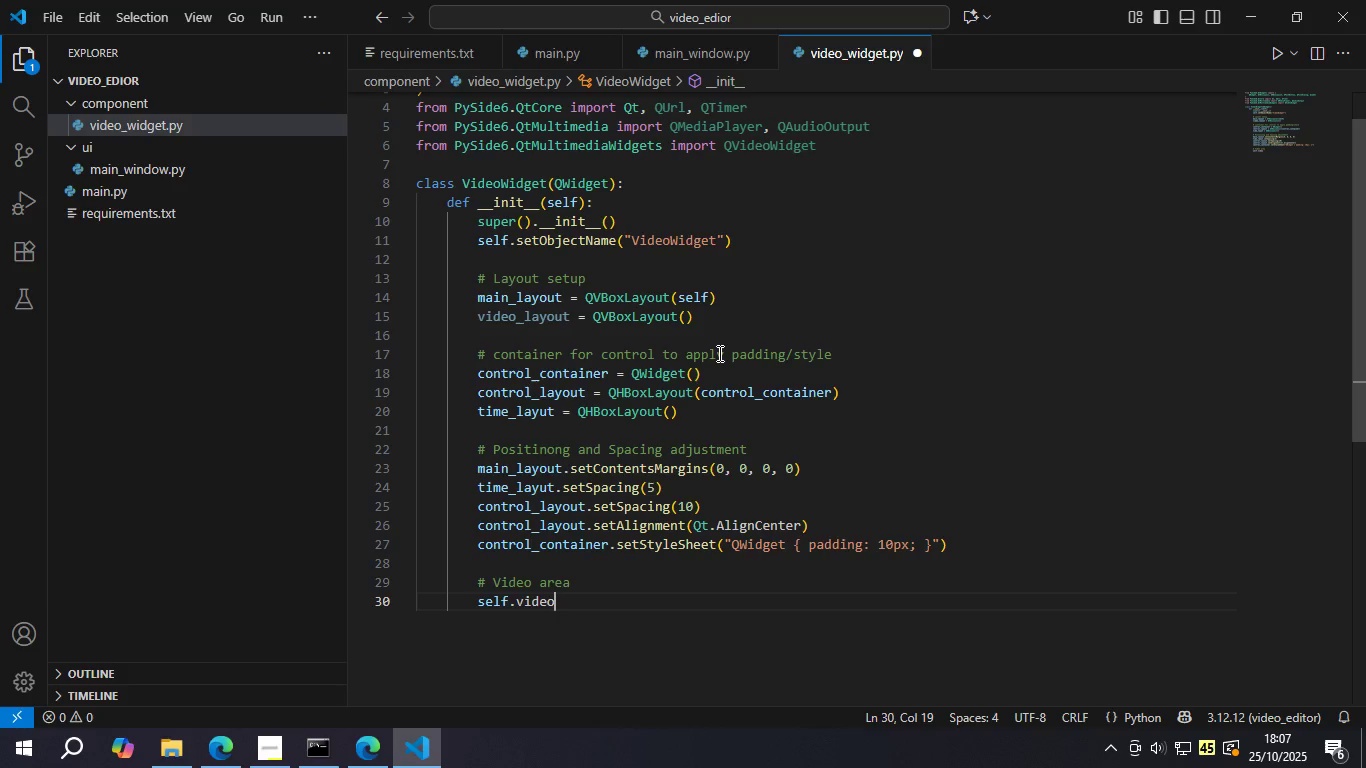 
wait(5.14)
 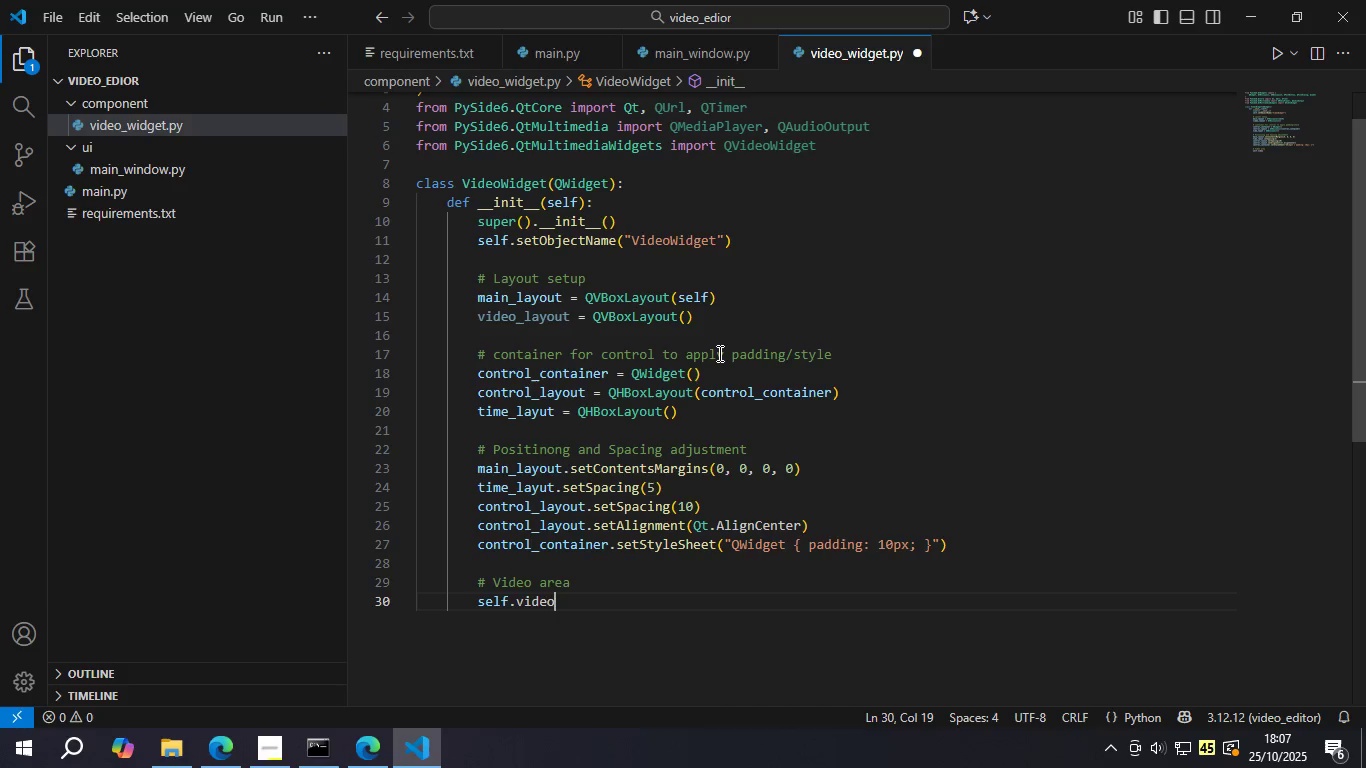 
type(_widget = QVide)
 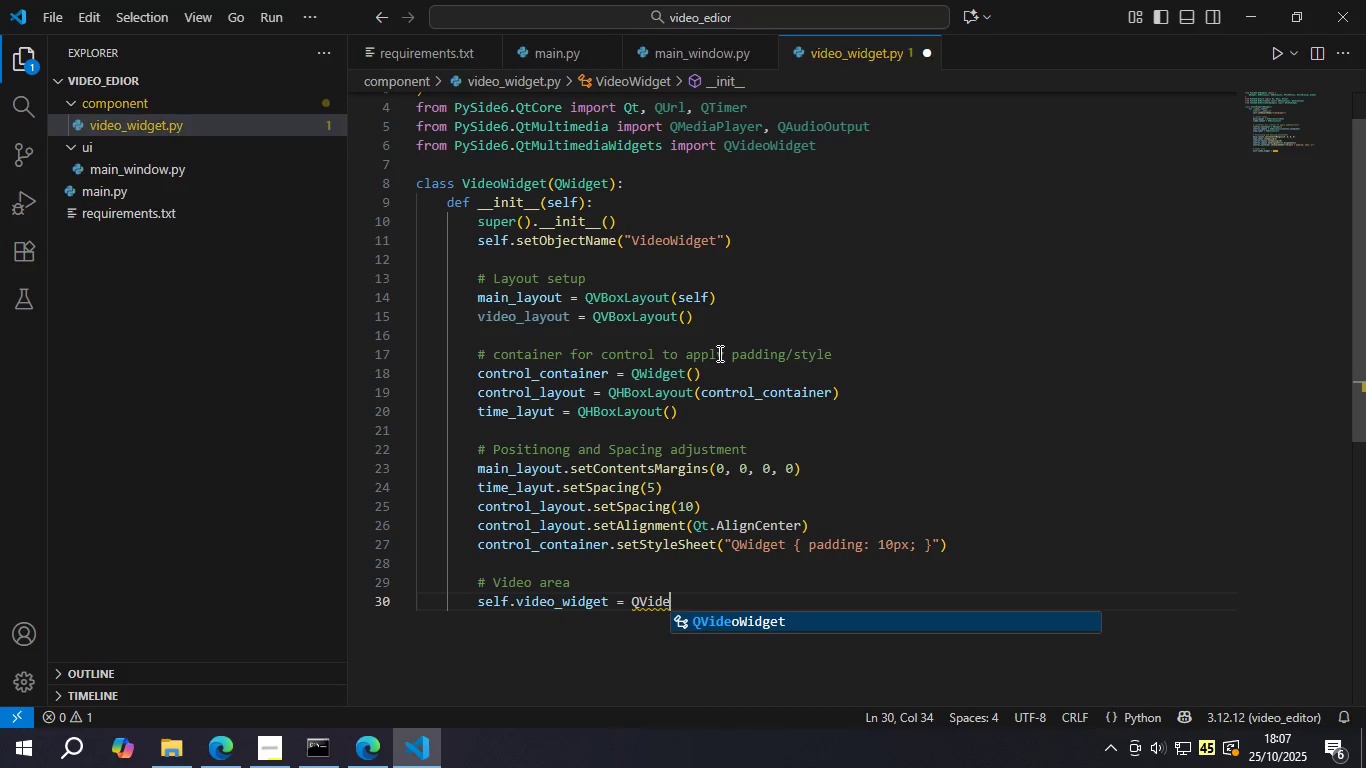 
key(Enter)
 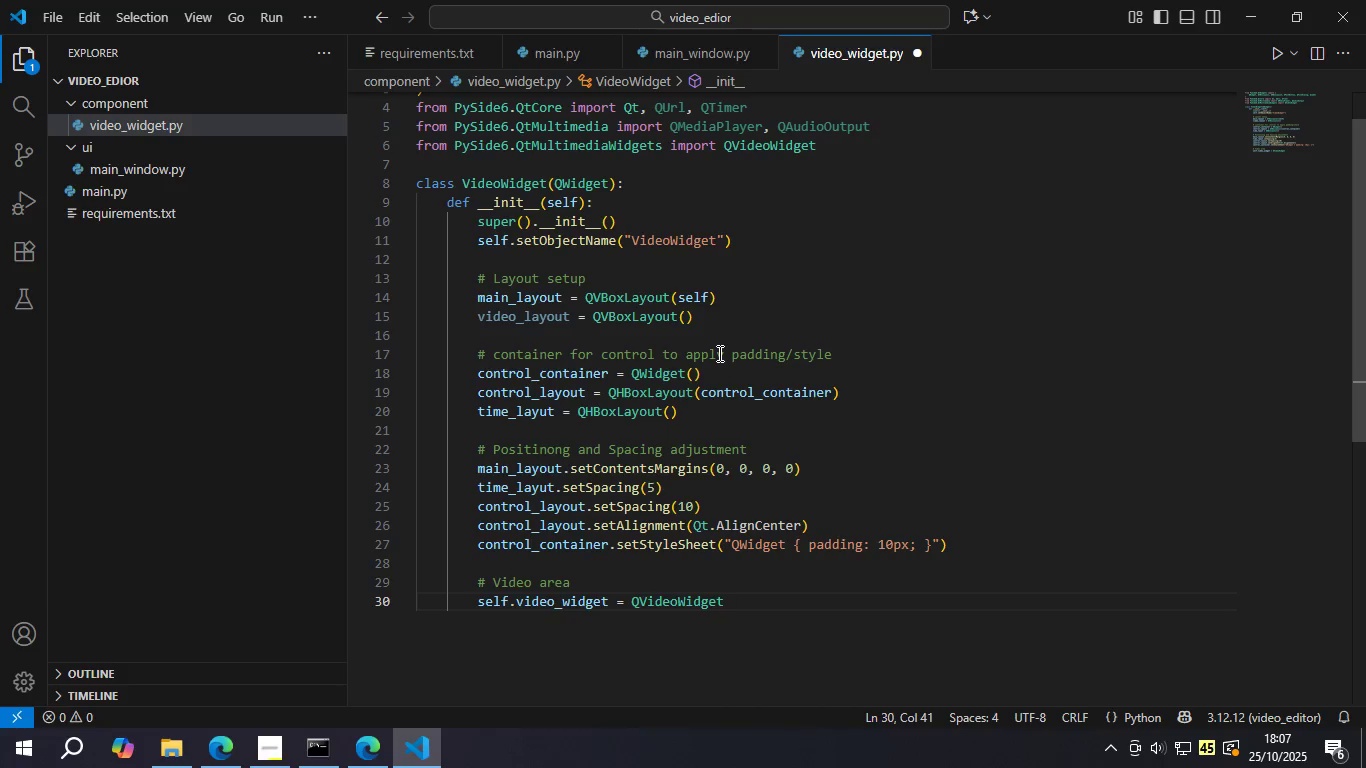 
key(Shift+9)
 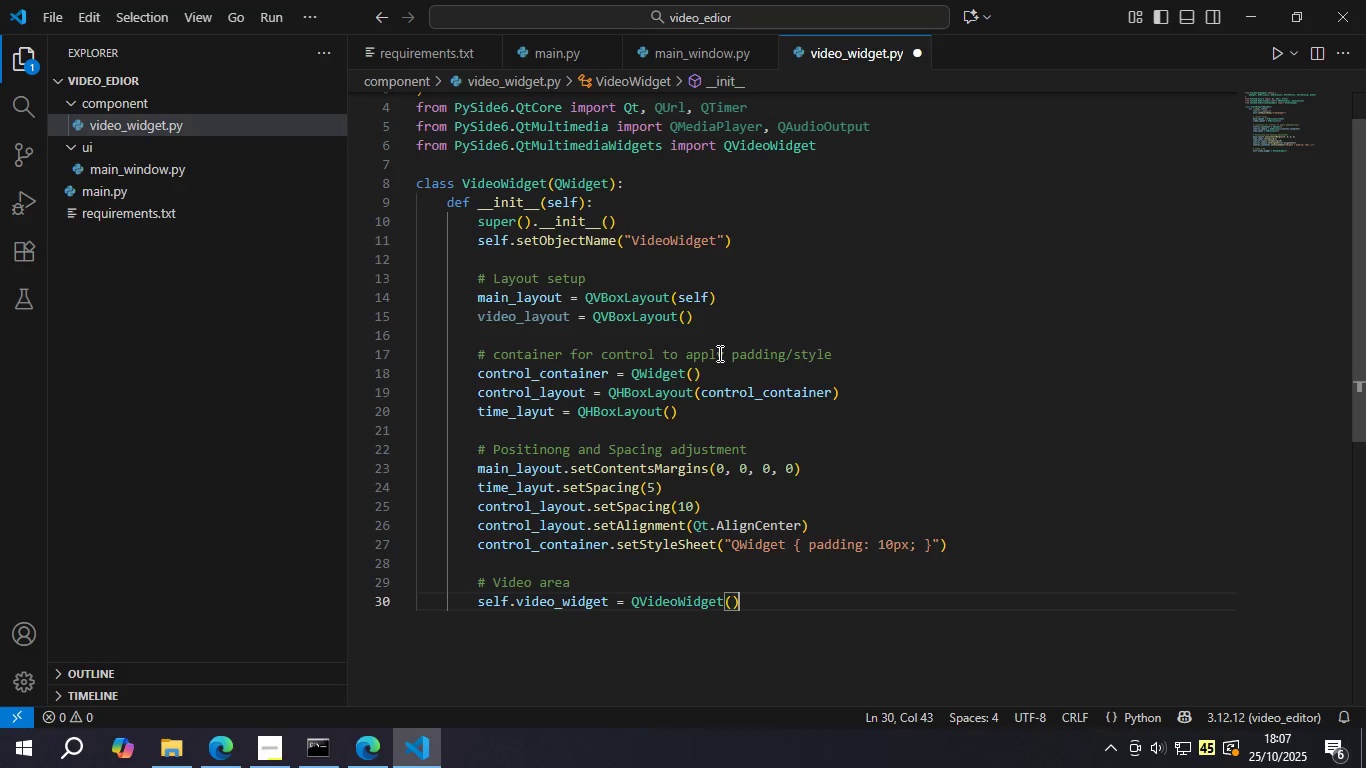 
key(ArrowRight)
 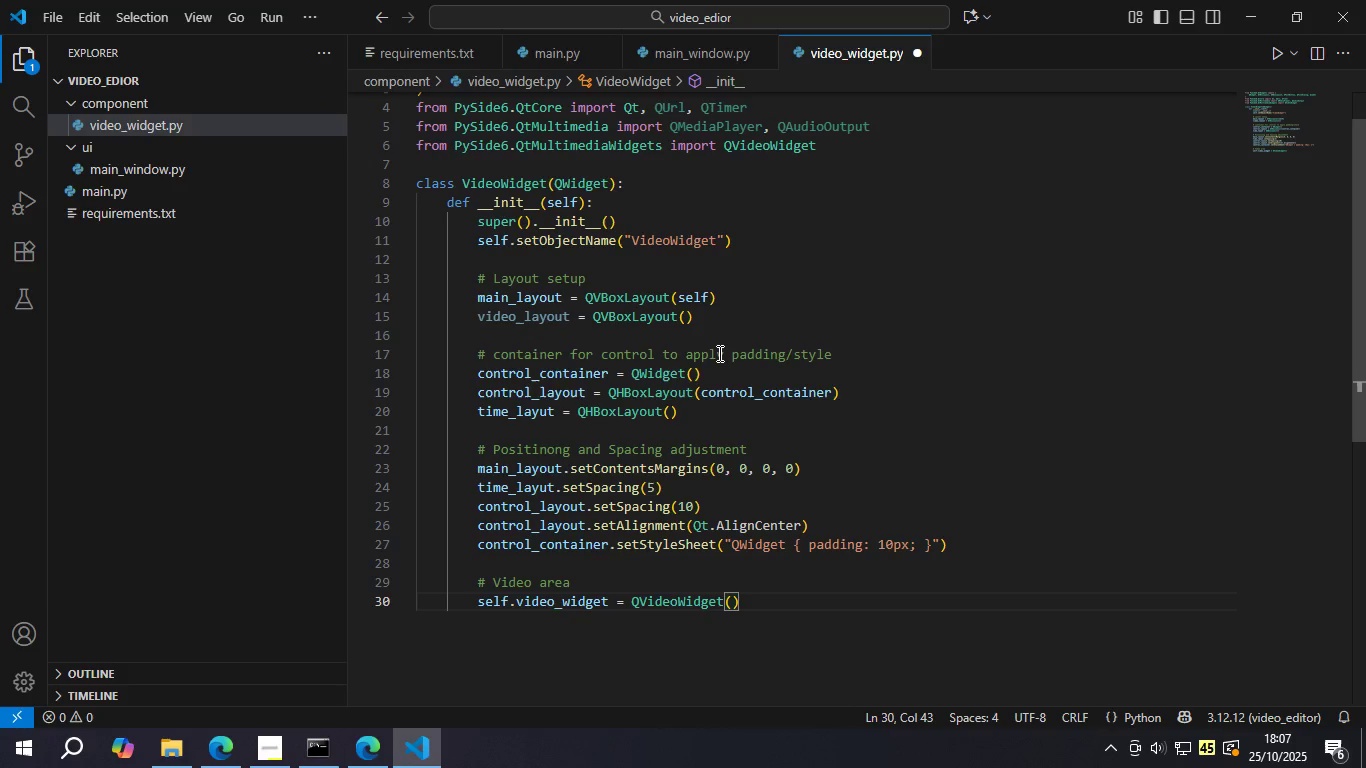 
key(Enter)
 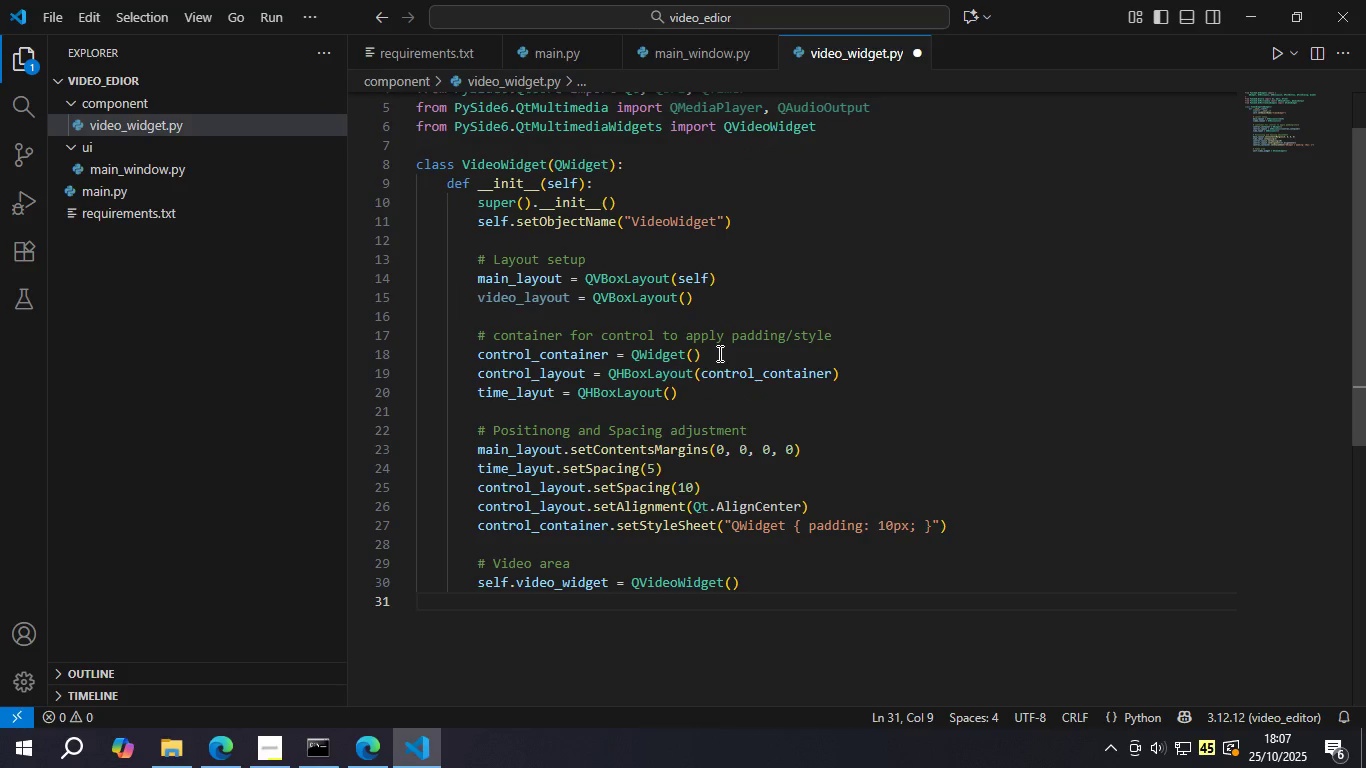 
type(sel)
 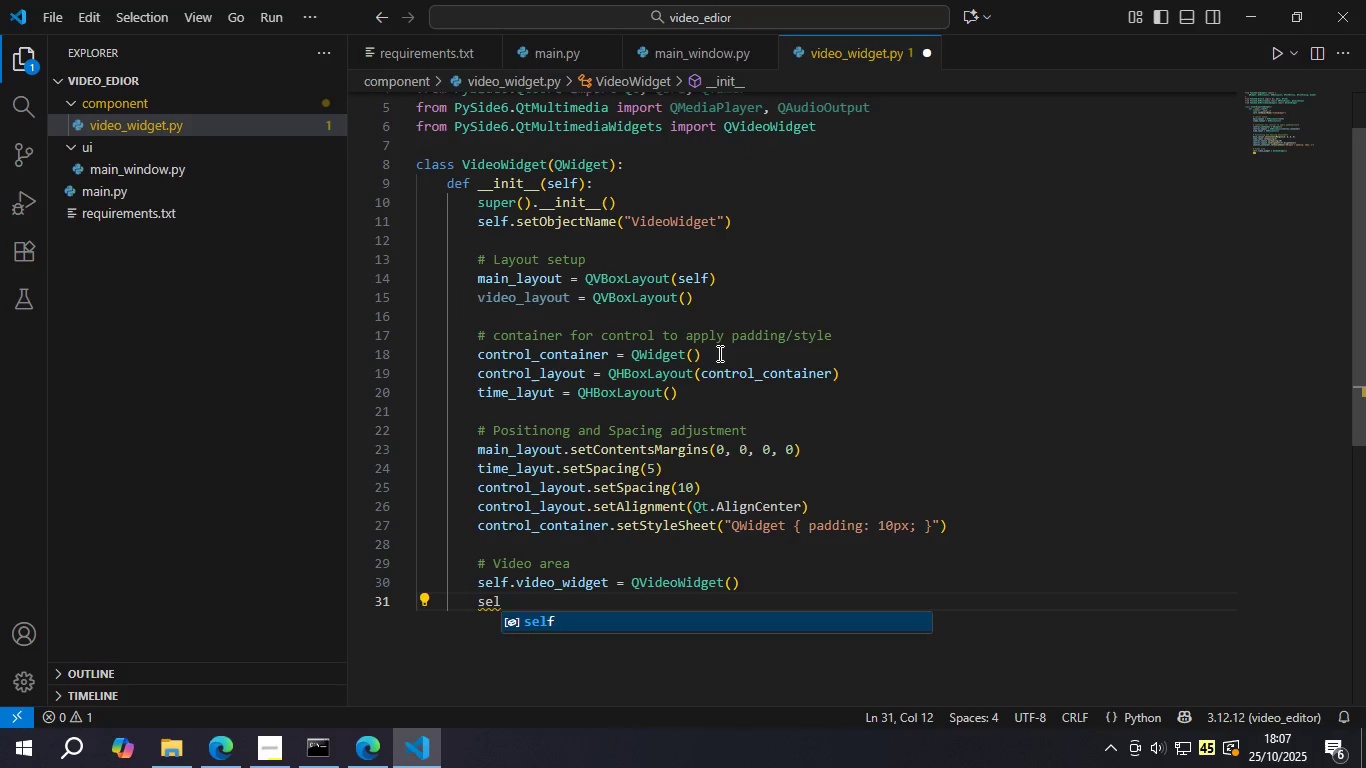 
key(Enter)
 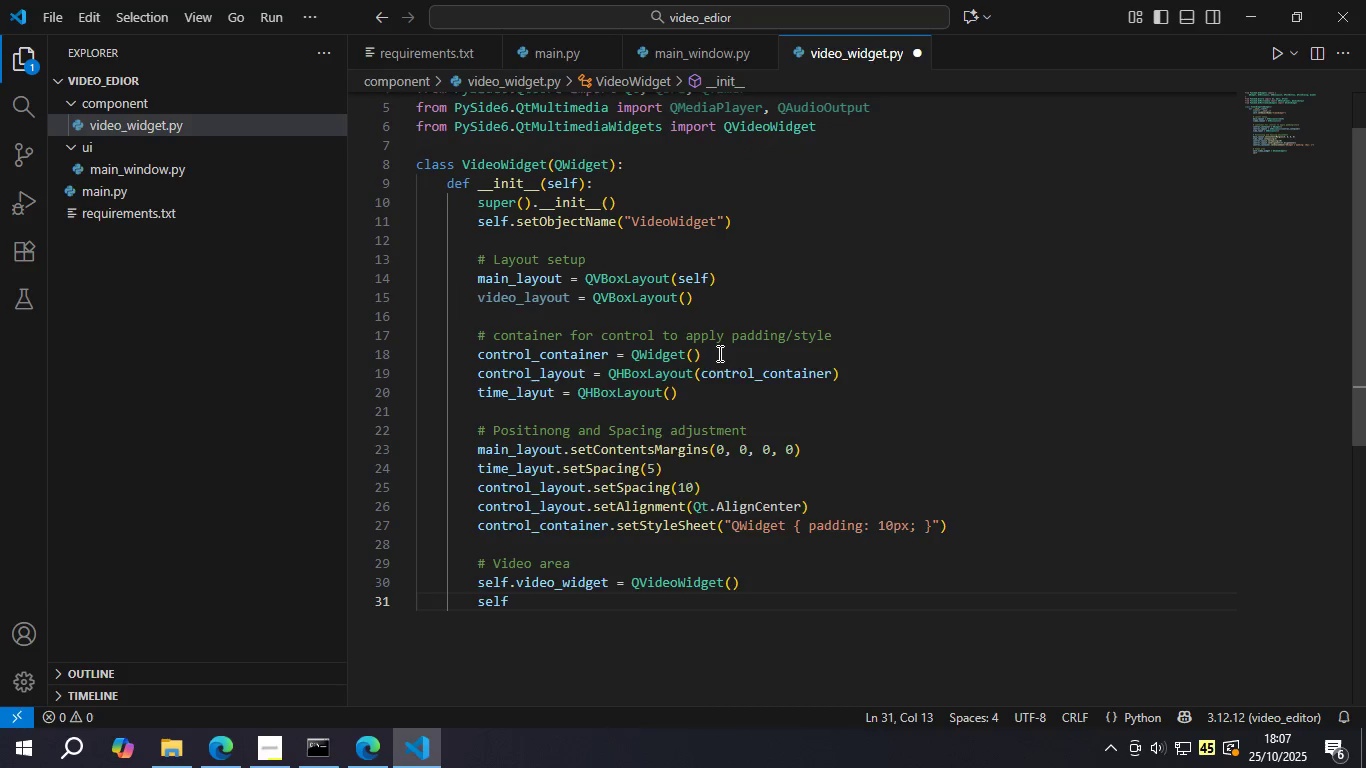 
type(.player = QMedia)
 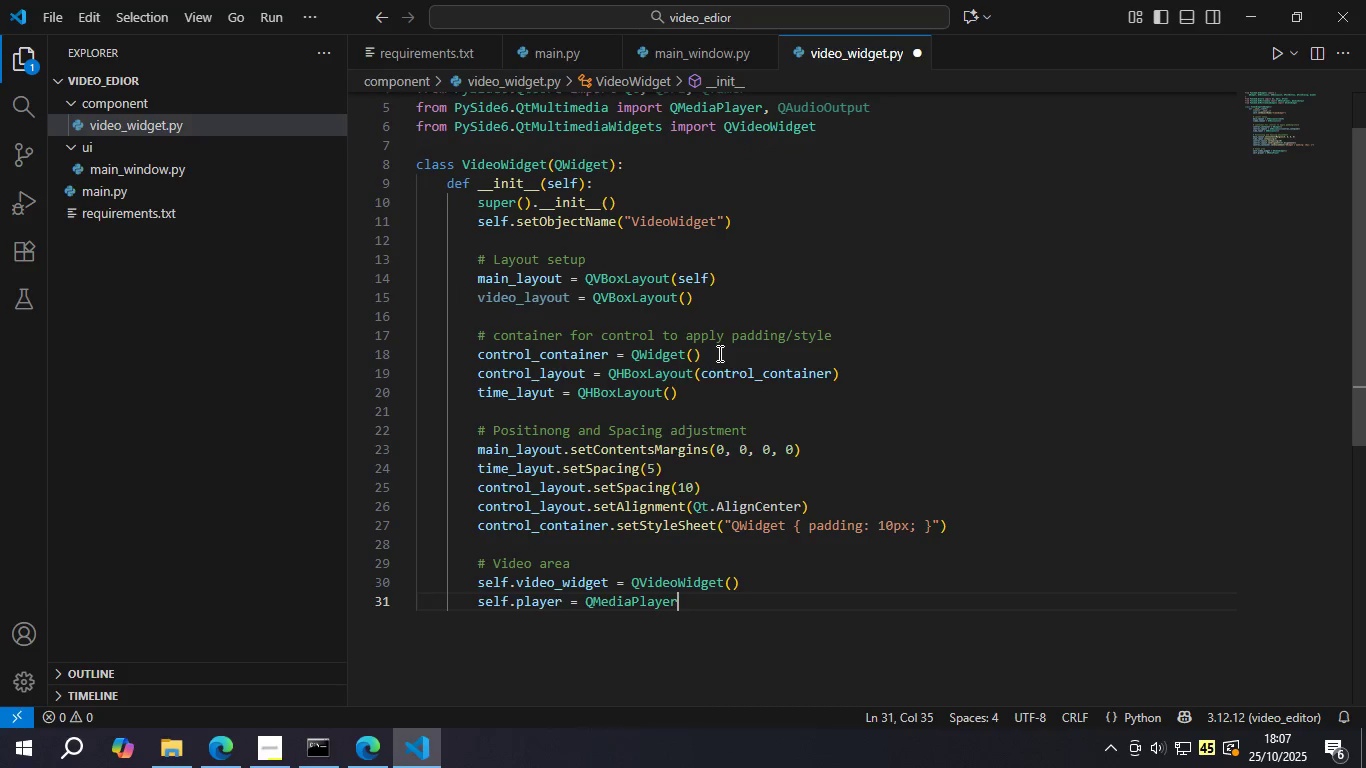 
 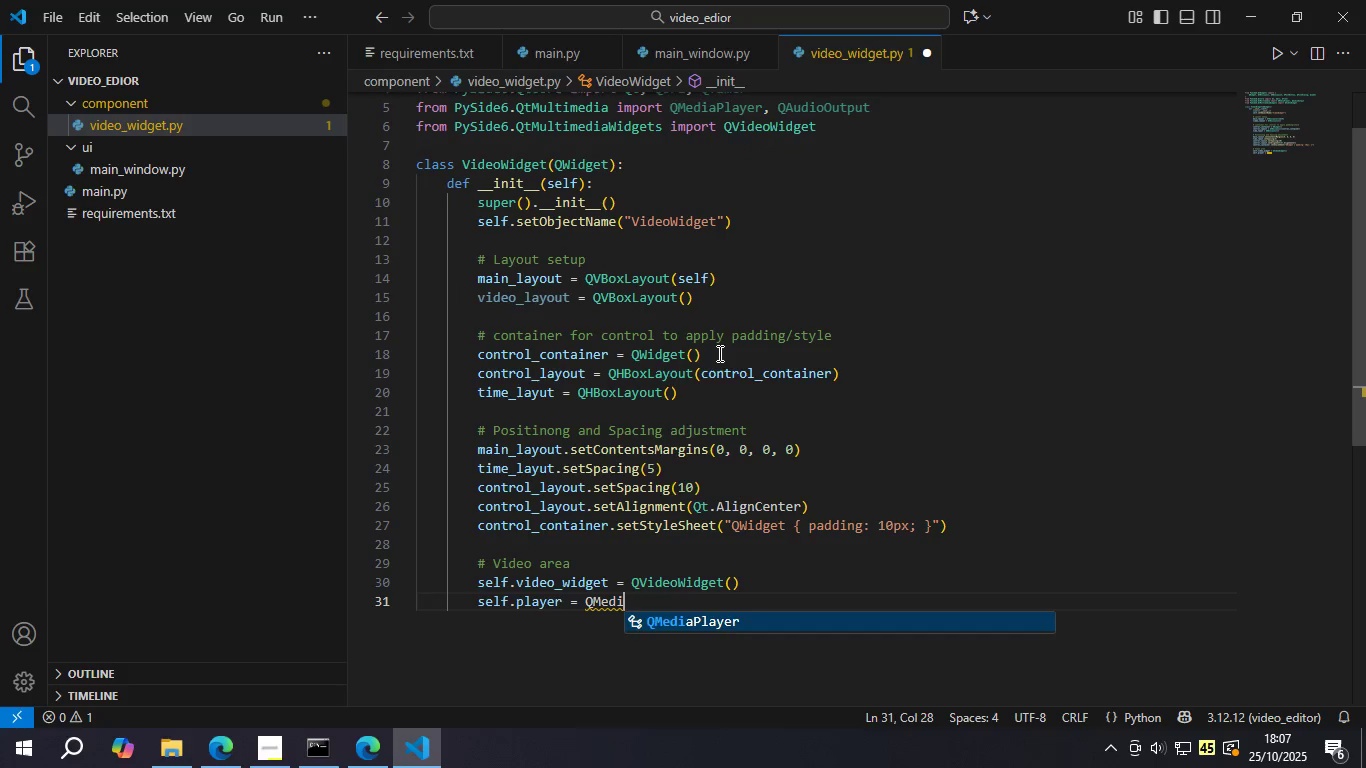 
key(Enter)
 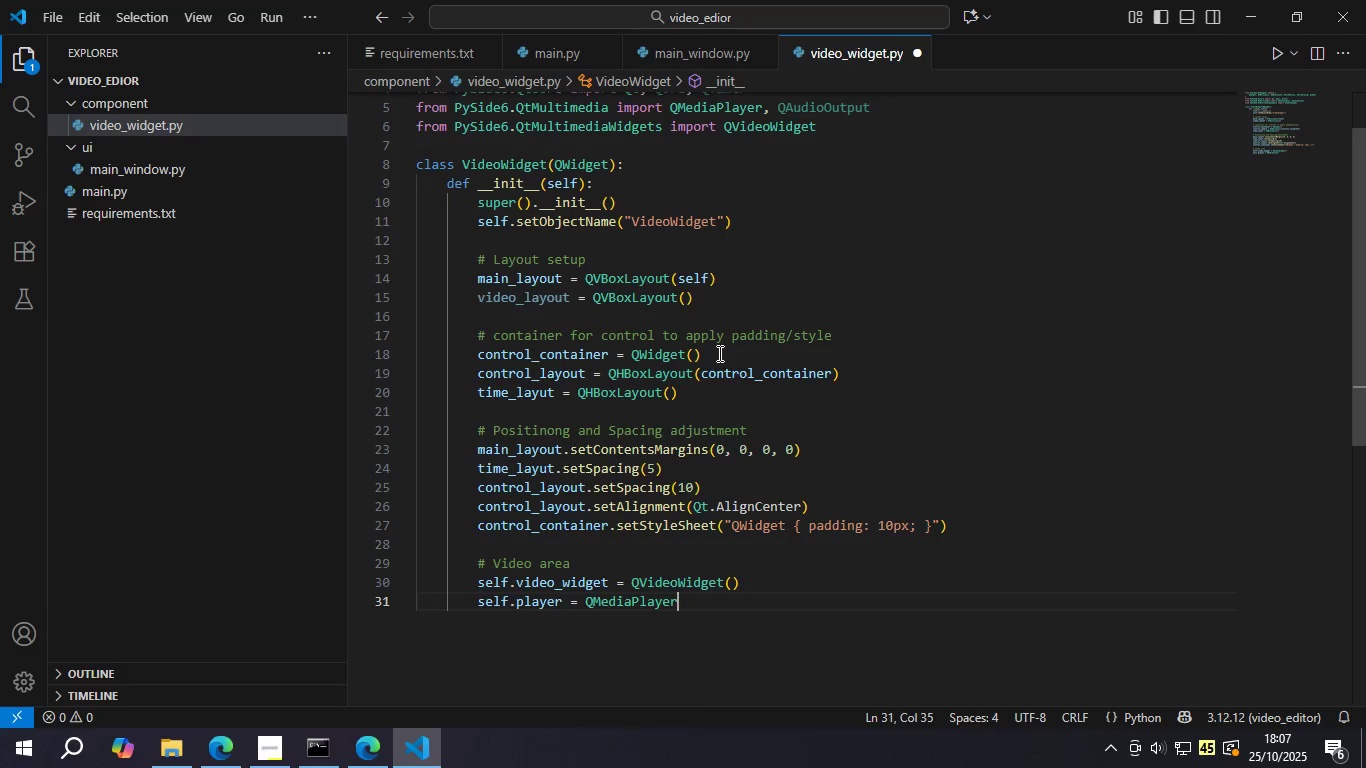 
key(Shift+9)
 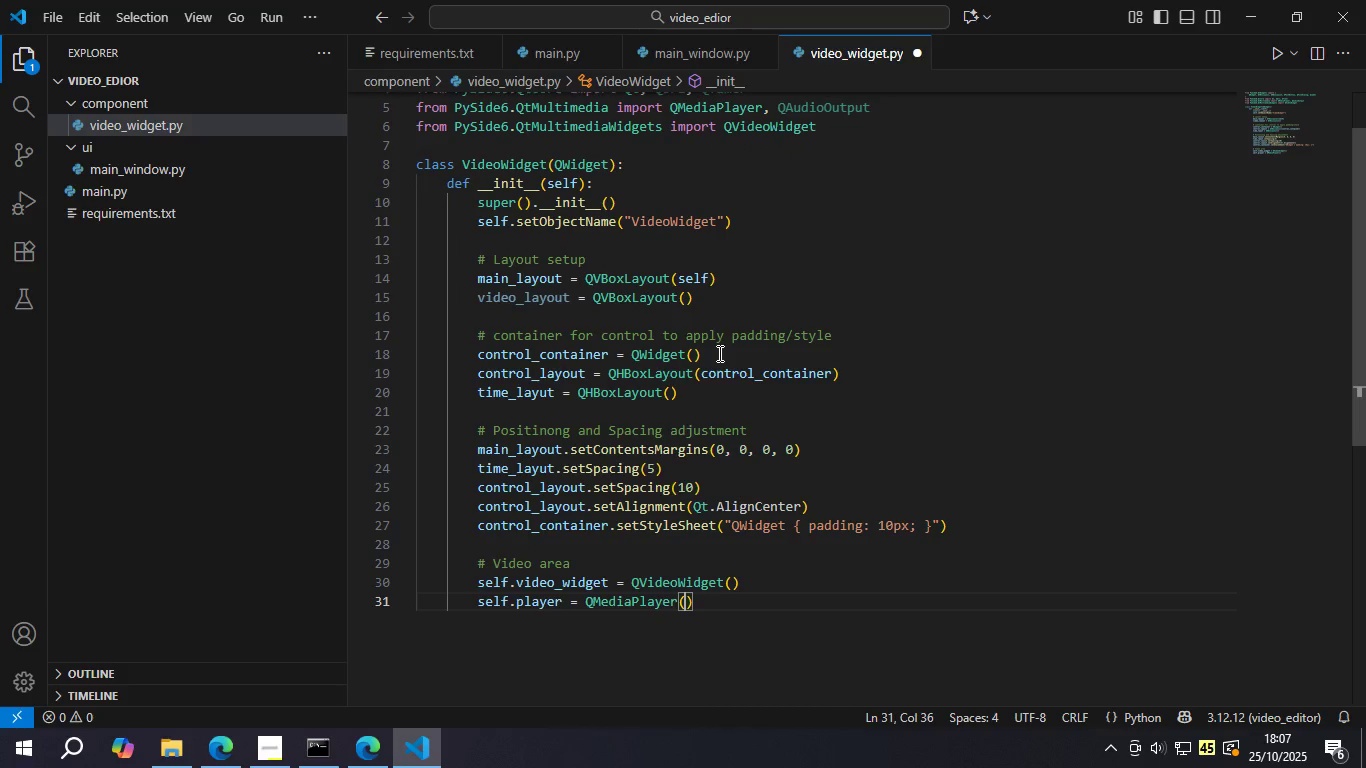 
key(ArrowRight)
 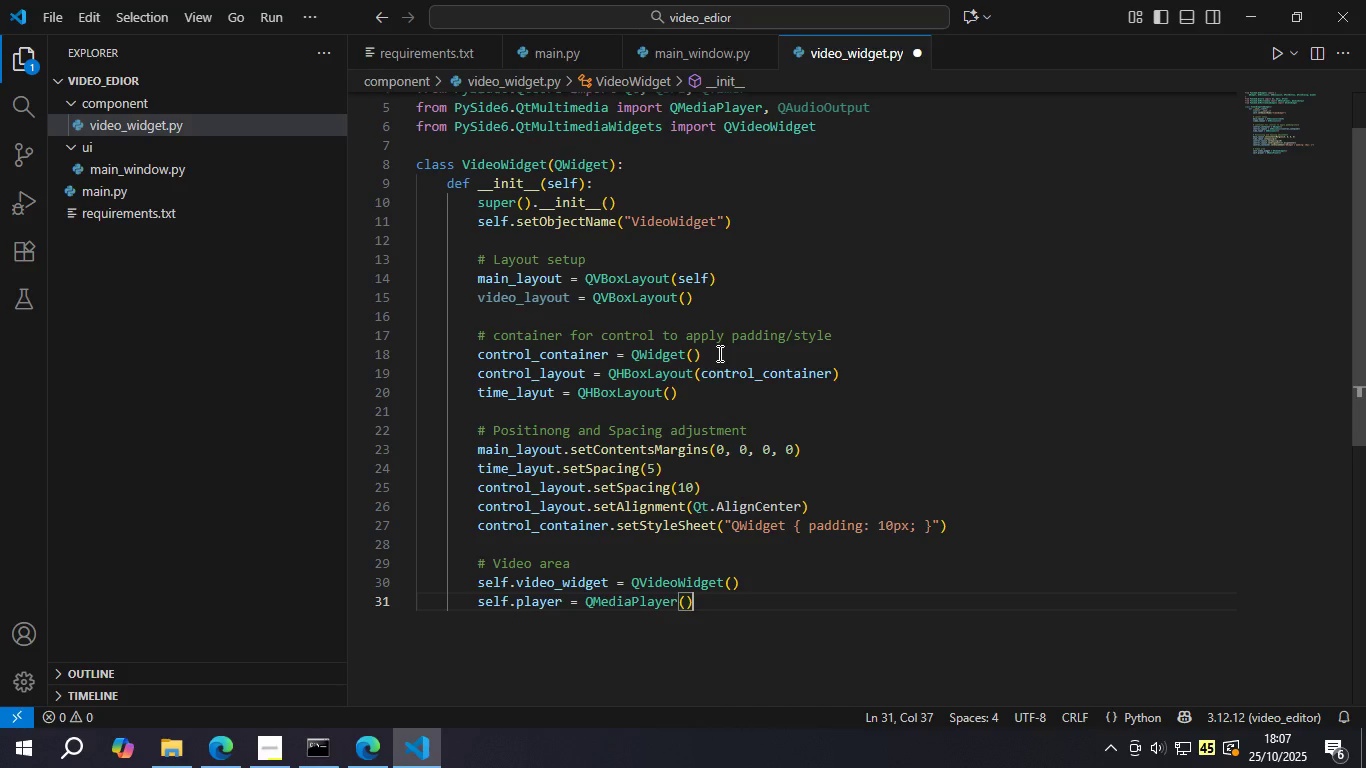 
key(ArrowRight)
 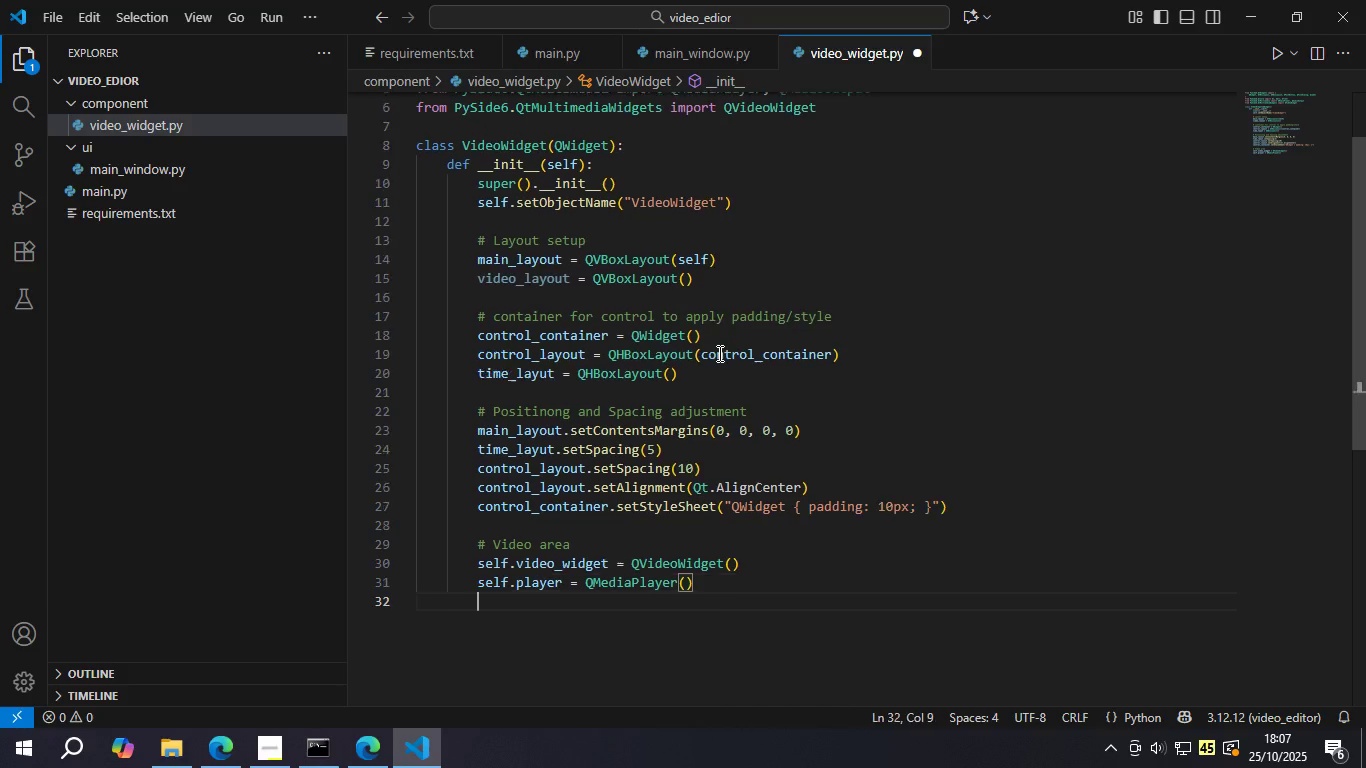 
key(Enter)
 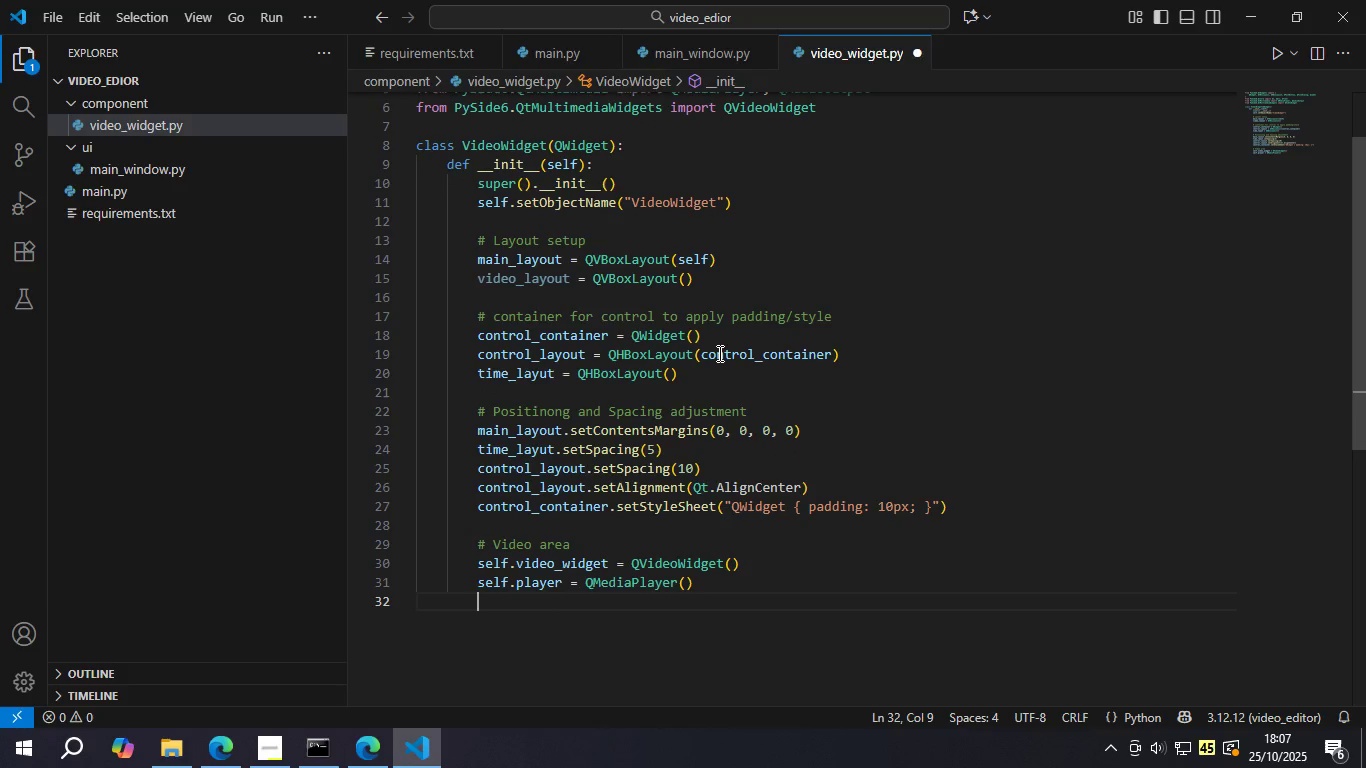 
key(Control+ControlLeft)
 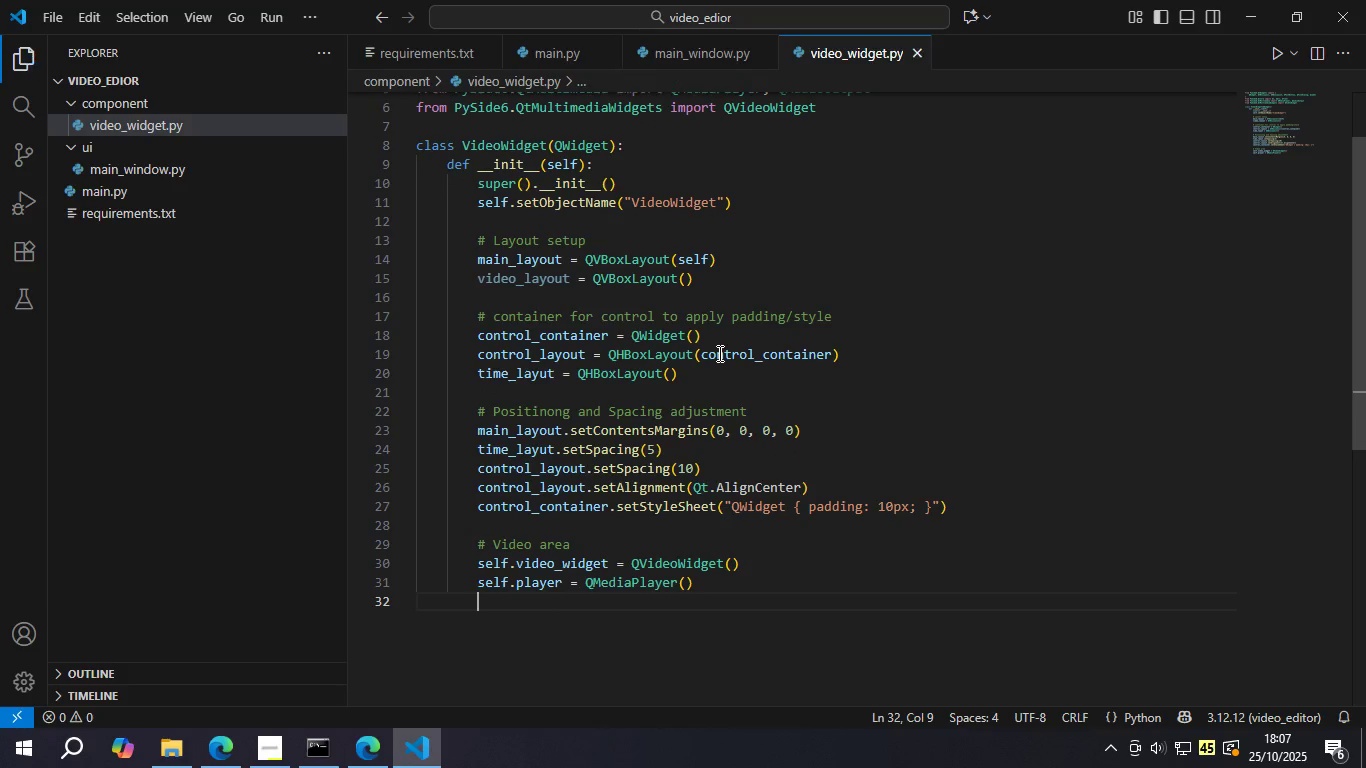 
key(Control+S)
 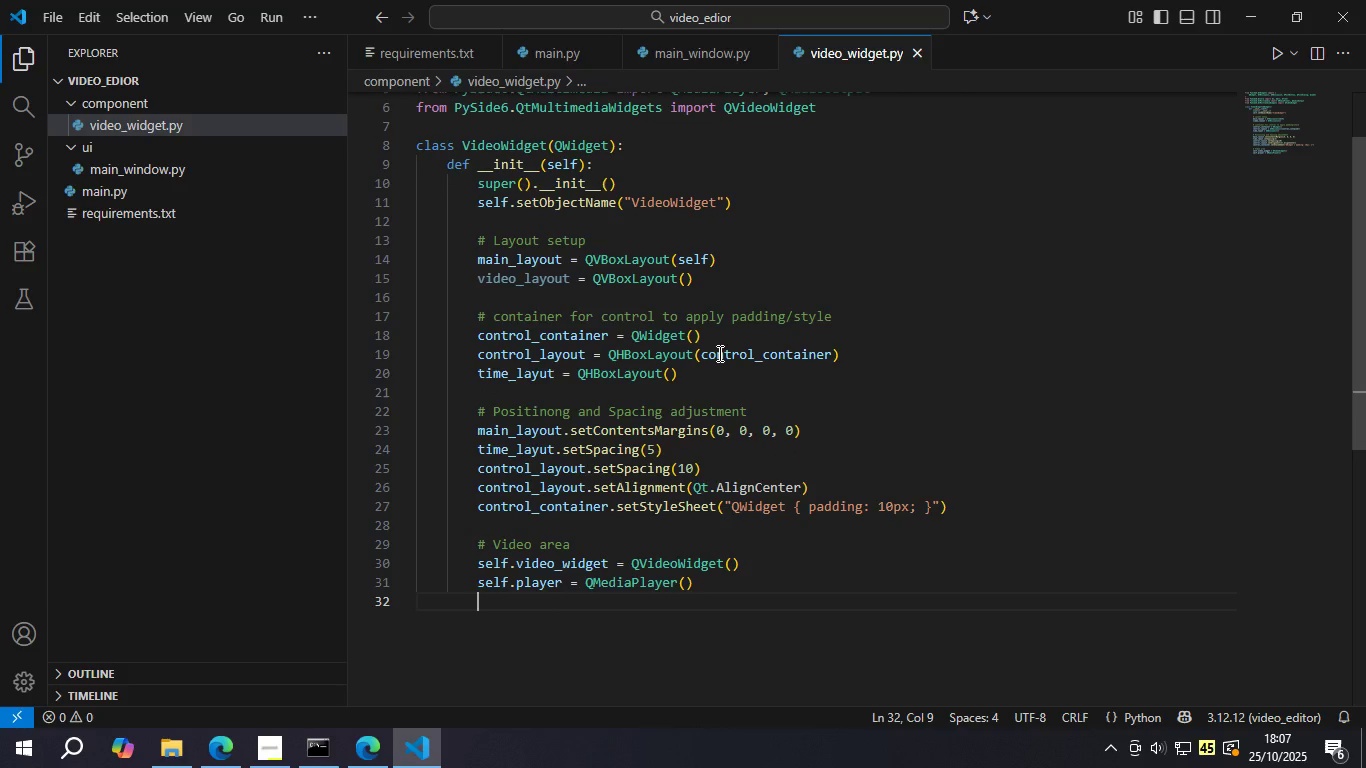 
type(self.audio+)
key(Backspace)
type(_output = QAudi)
 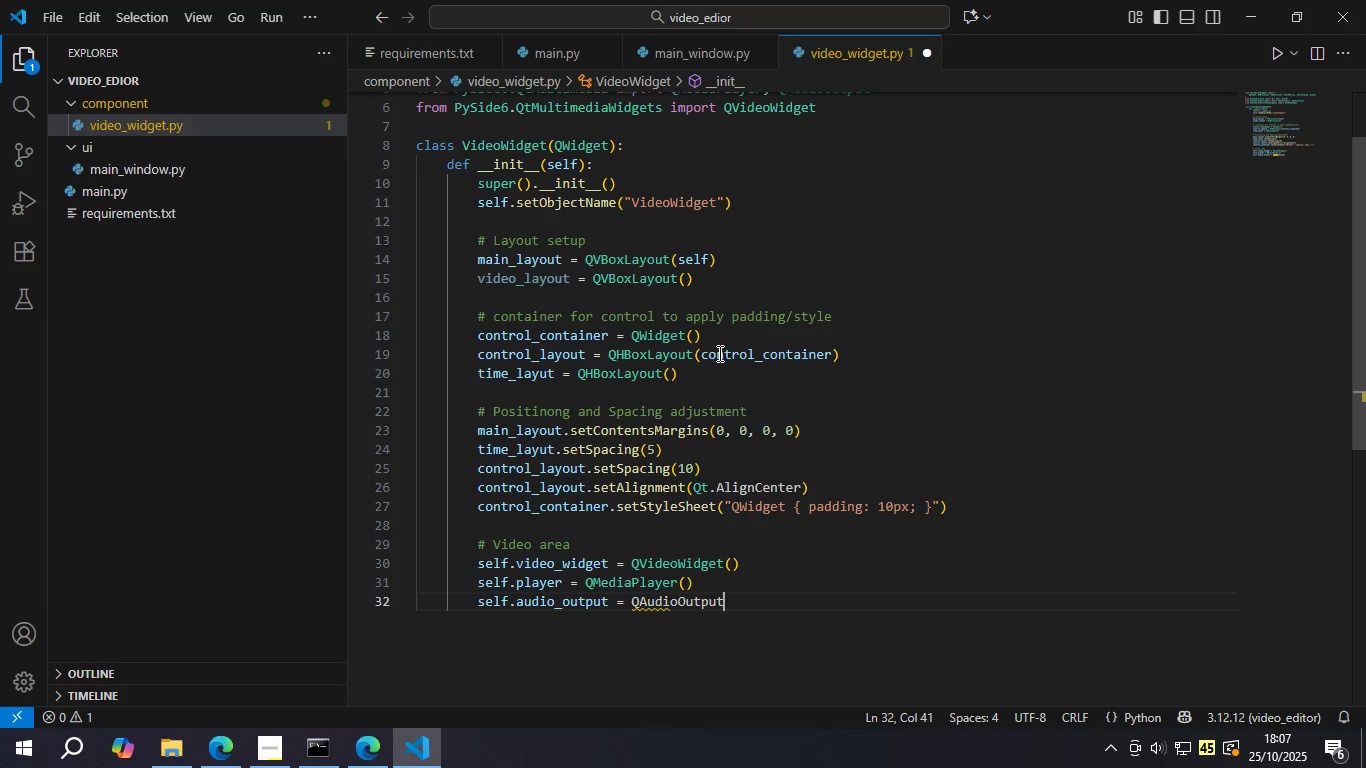 
 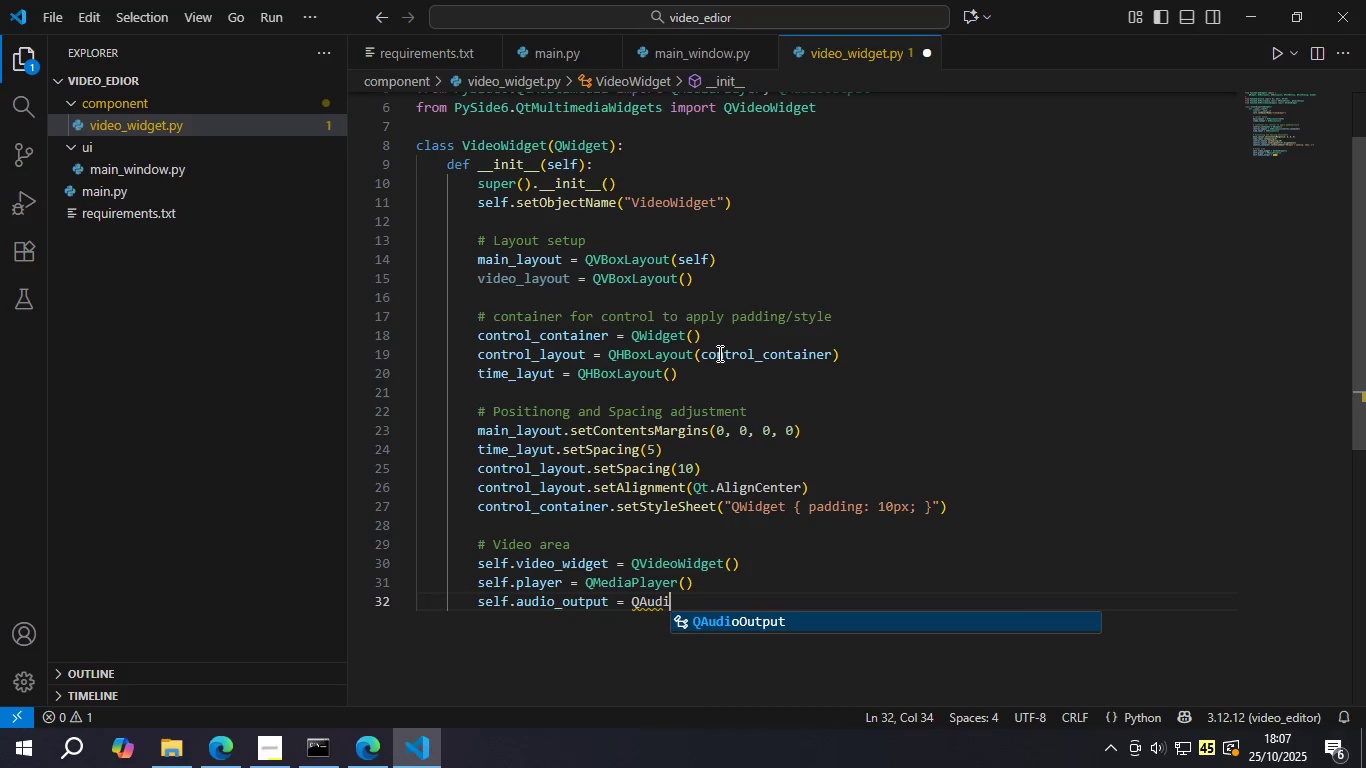 
key(Enter)
 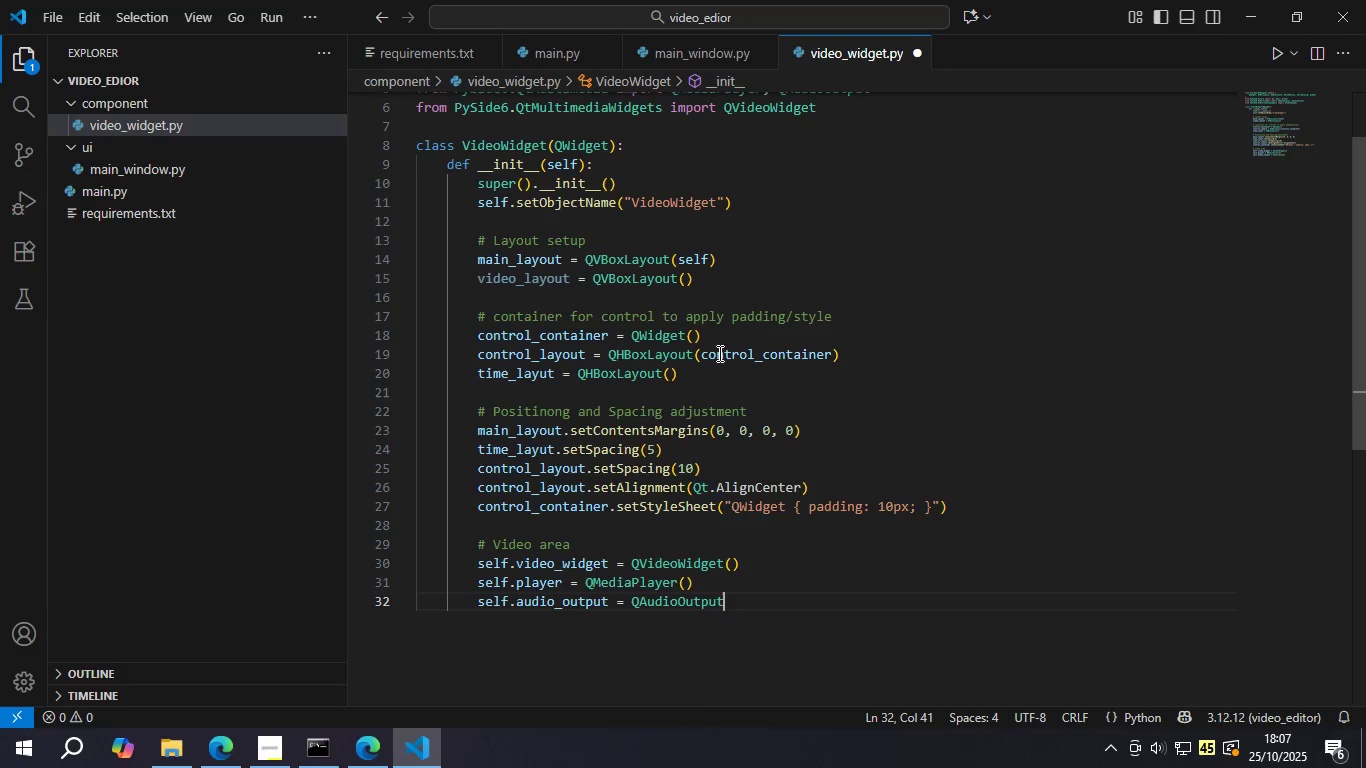 
key(Shift+9)
 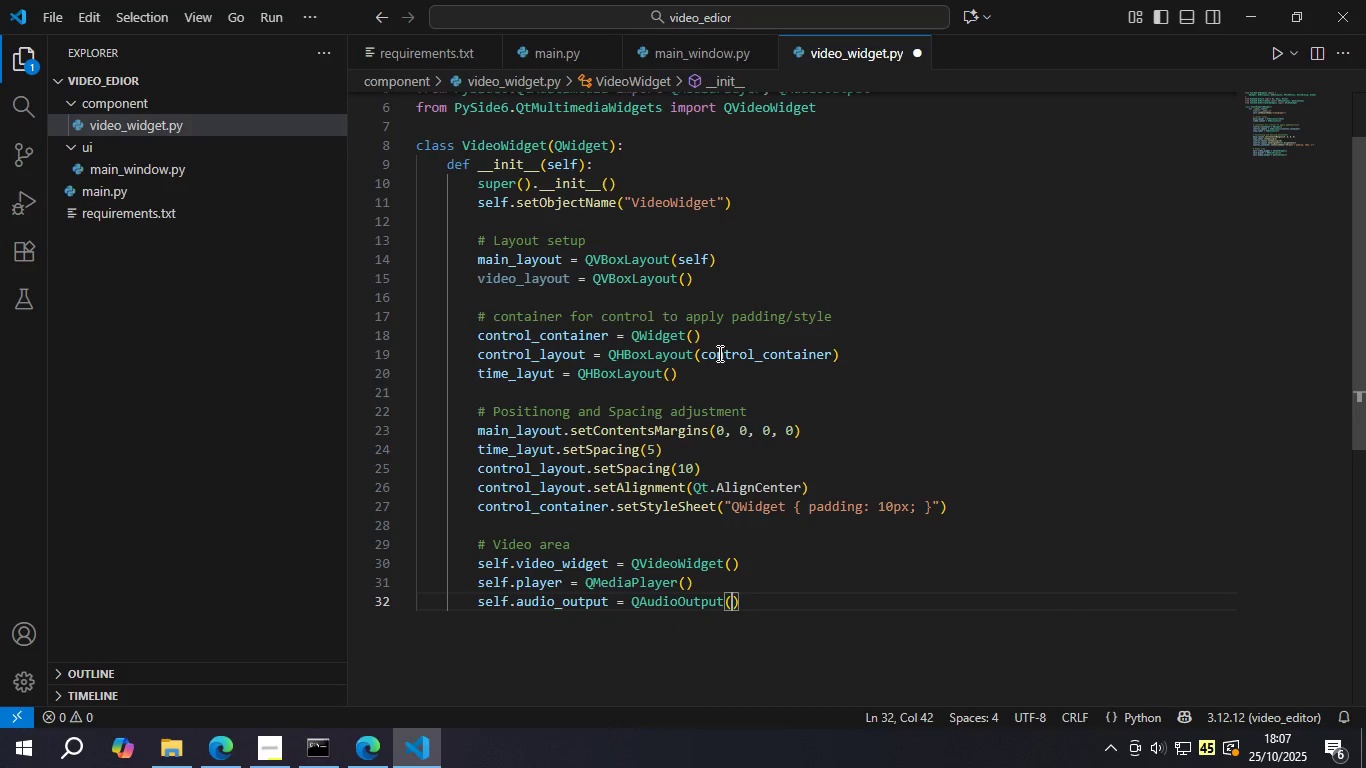 
key(ArrowRight)
 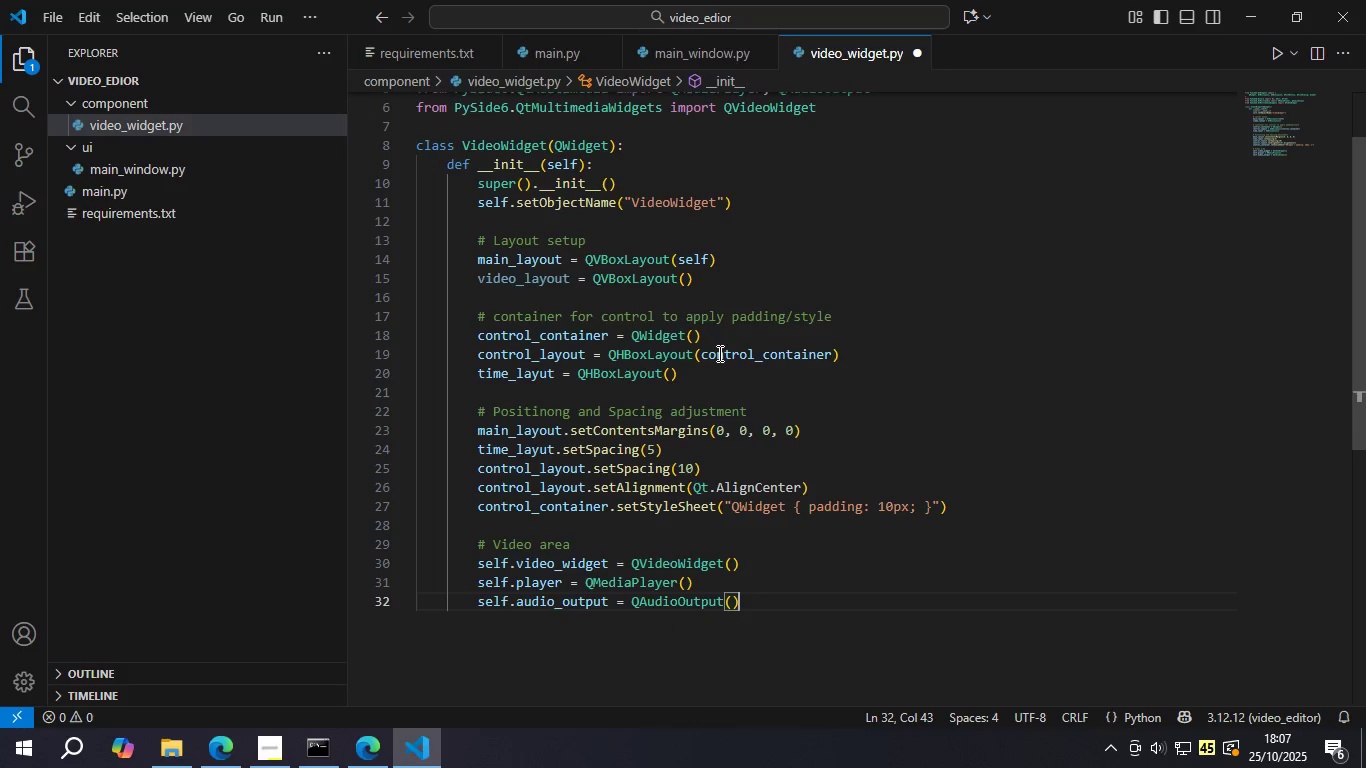 
key(Enter)
 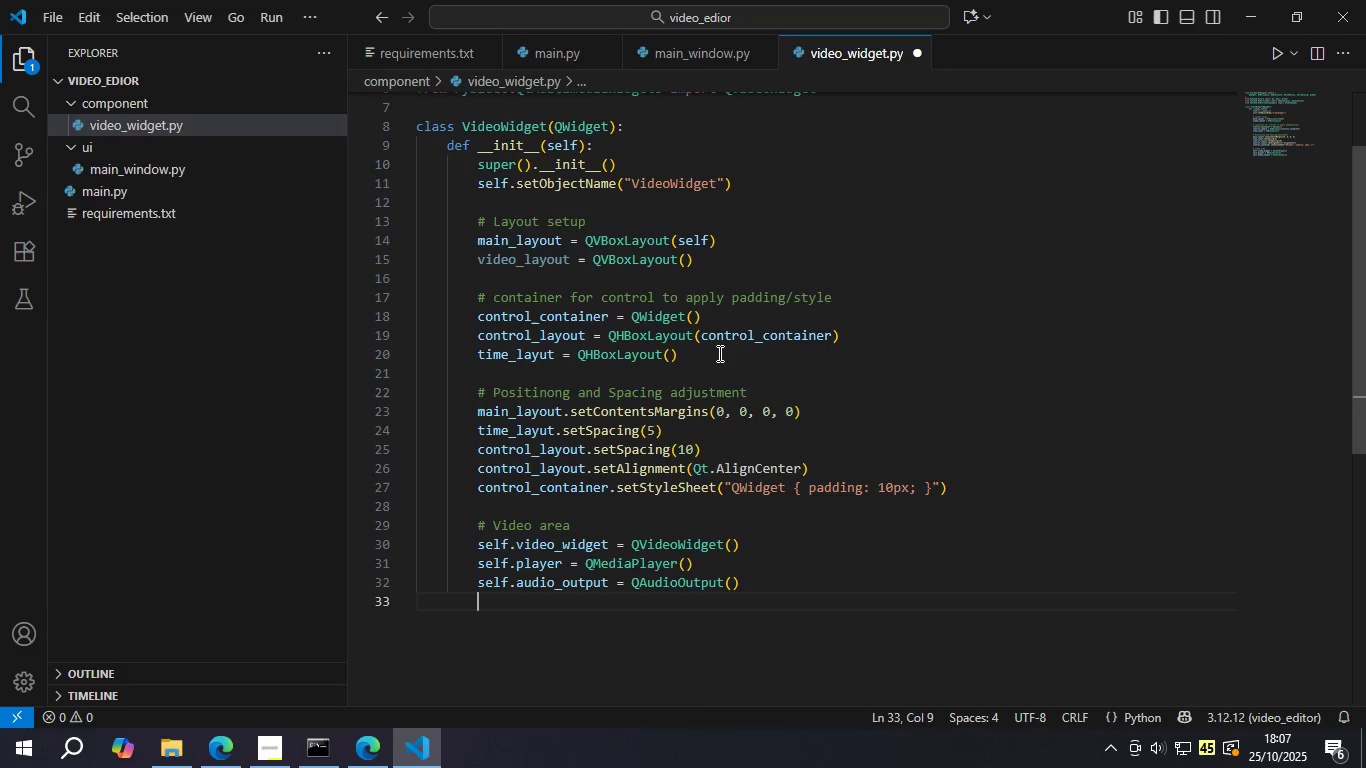 
type(self.player.setAudi)
 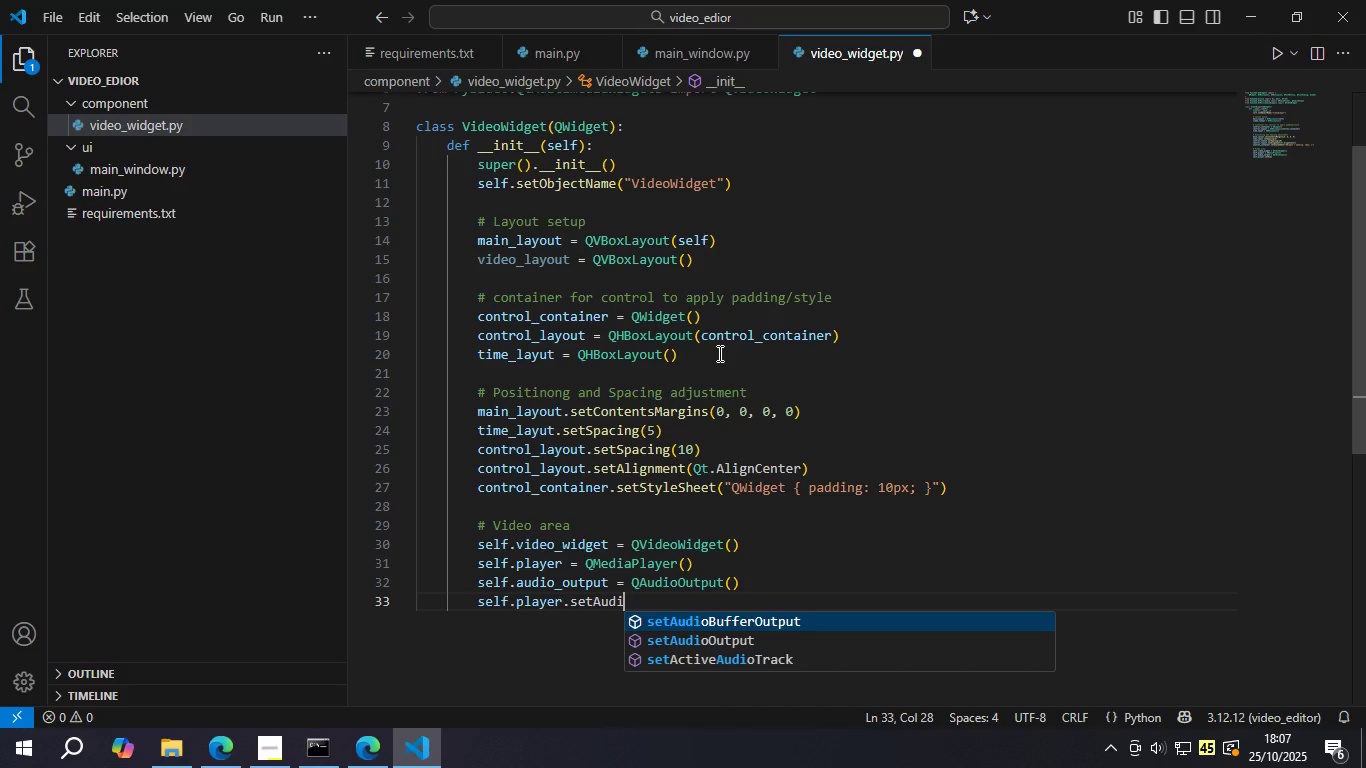 
key(ArrowDown)
 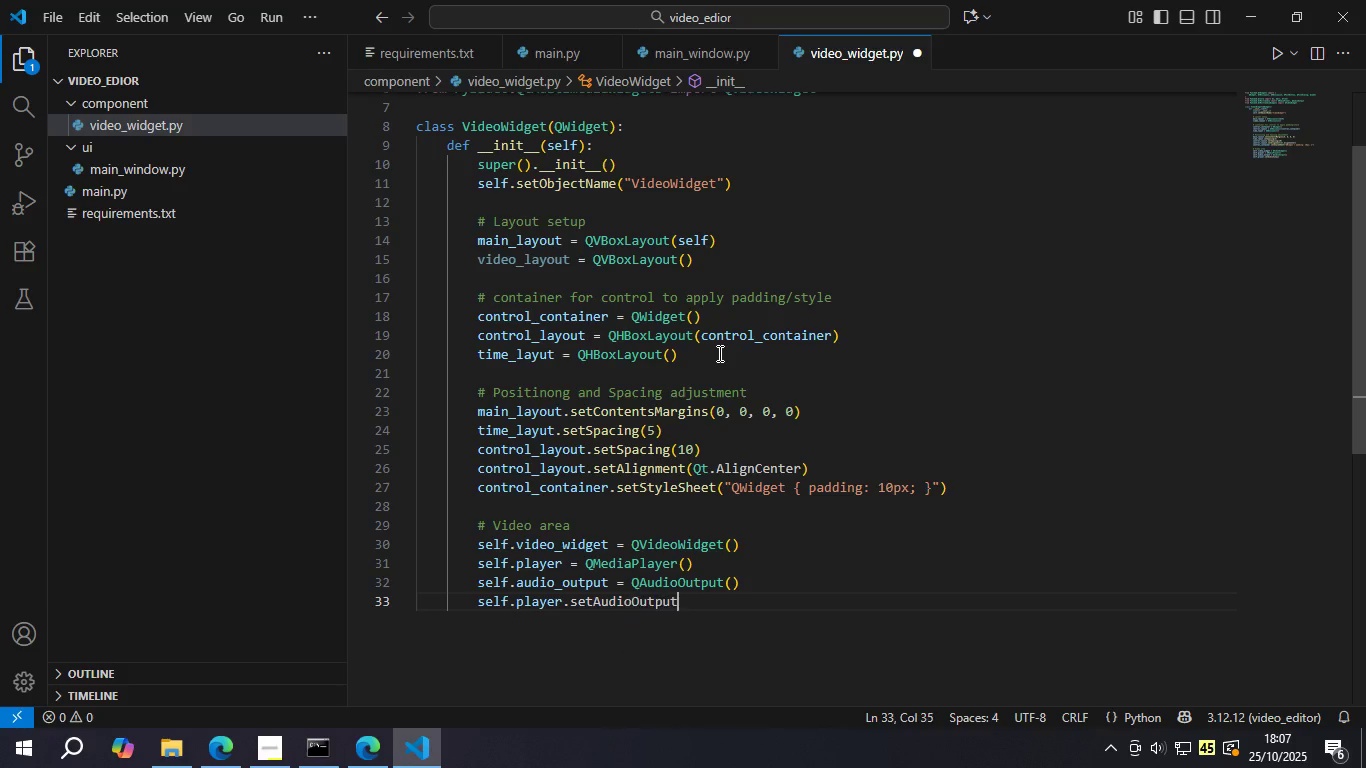 
key(Enter)
 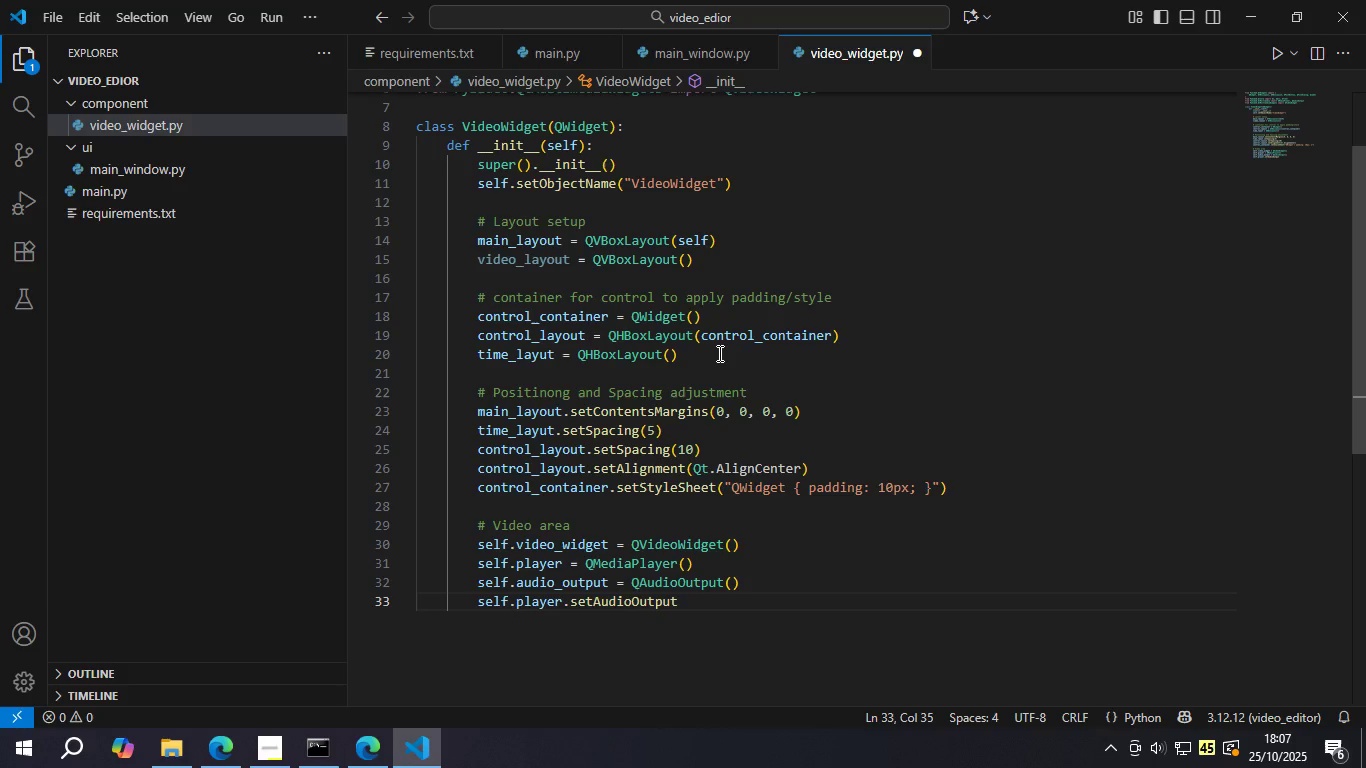 
hold_key(key=ShiftLeft, duration=0.56)
 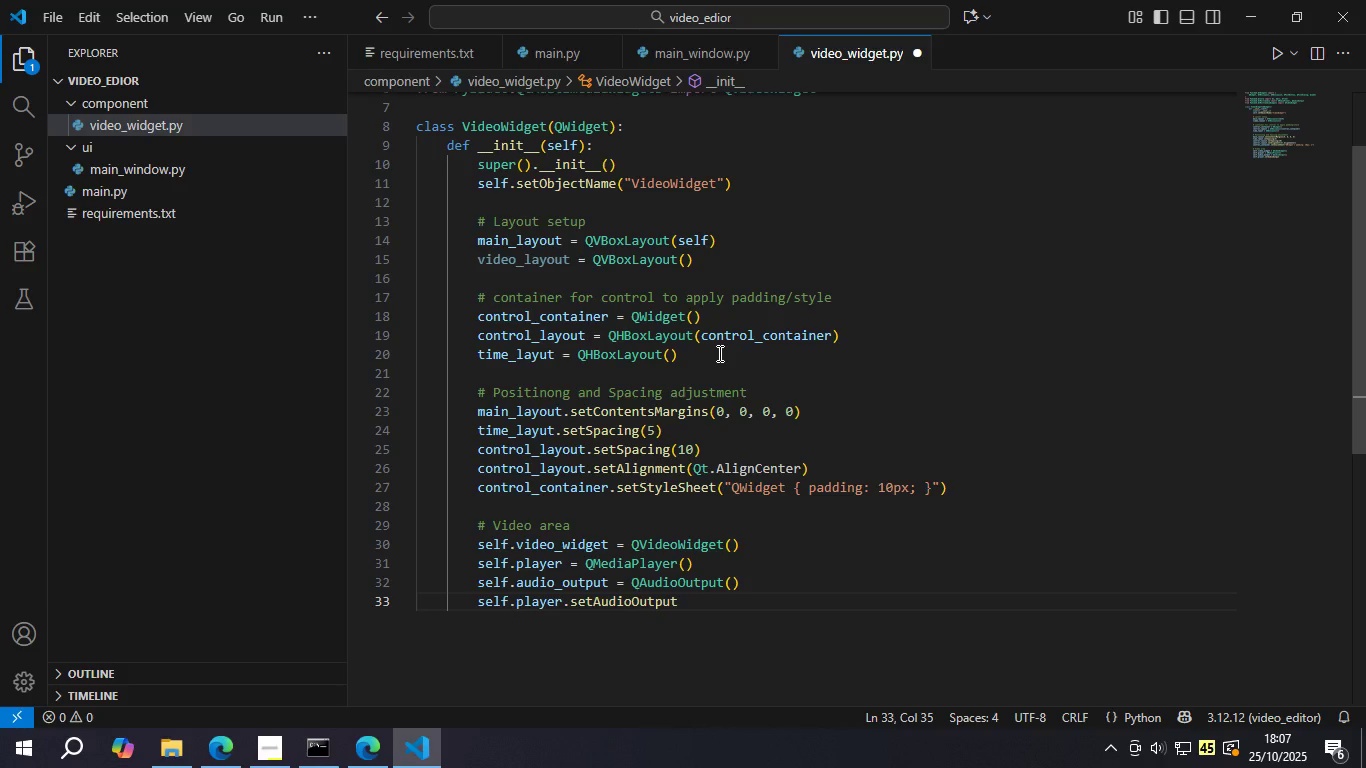 
type((e)
key(Backspace)
type(self.audi)
 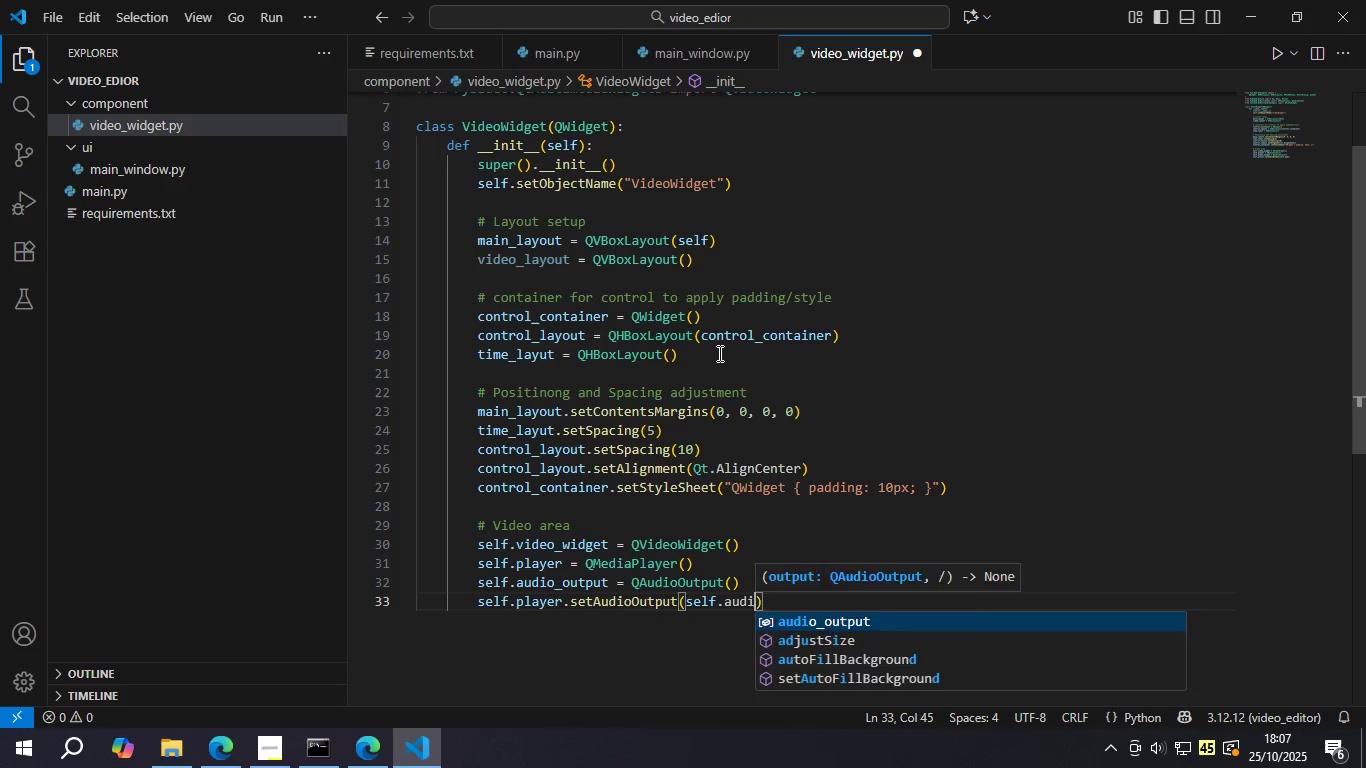 
key(Enter)
 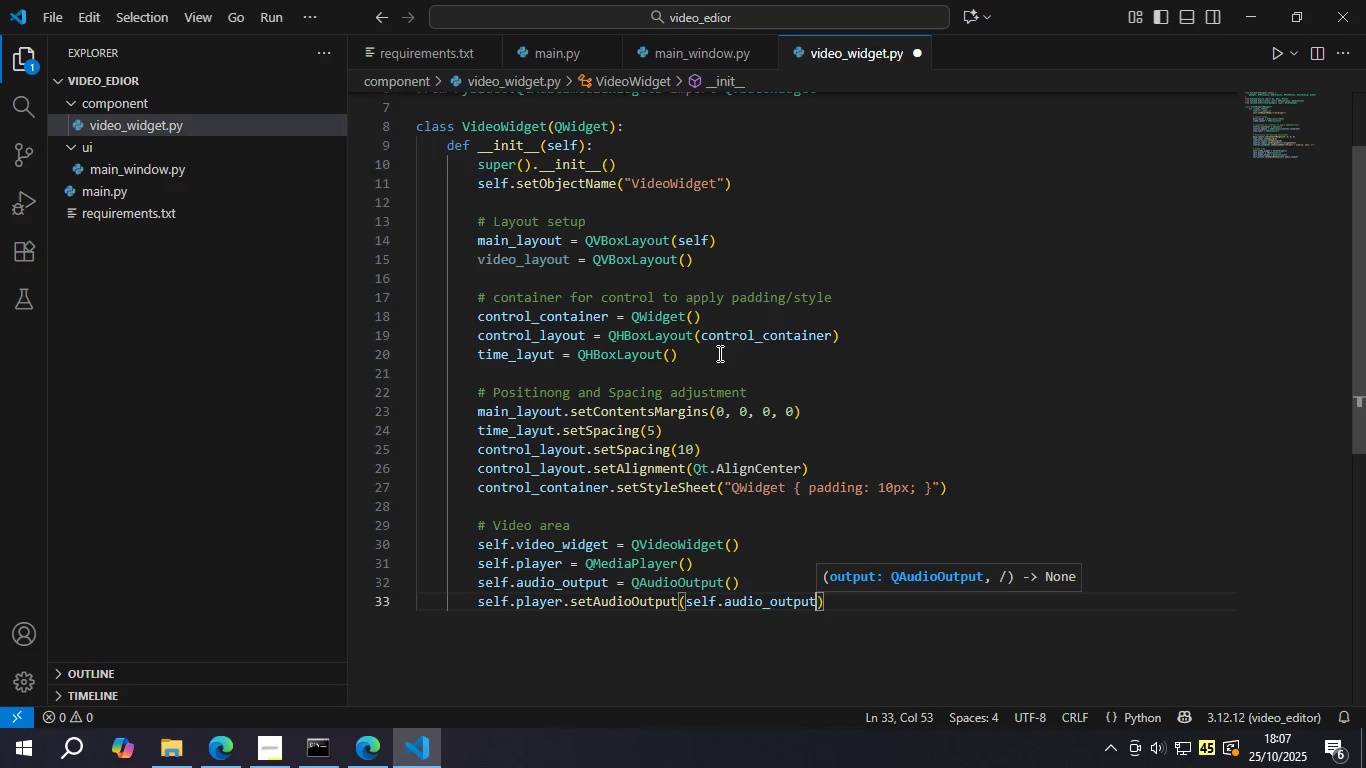 
key(ArrowRight)
 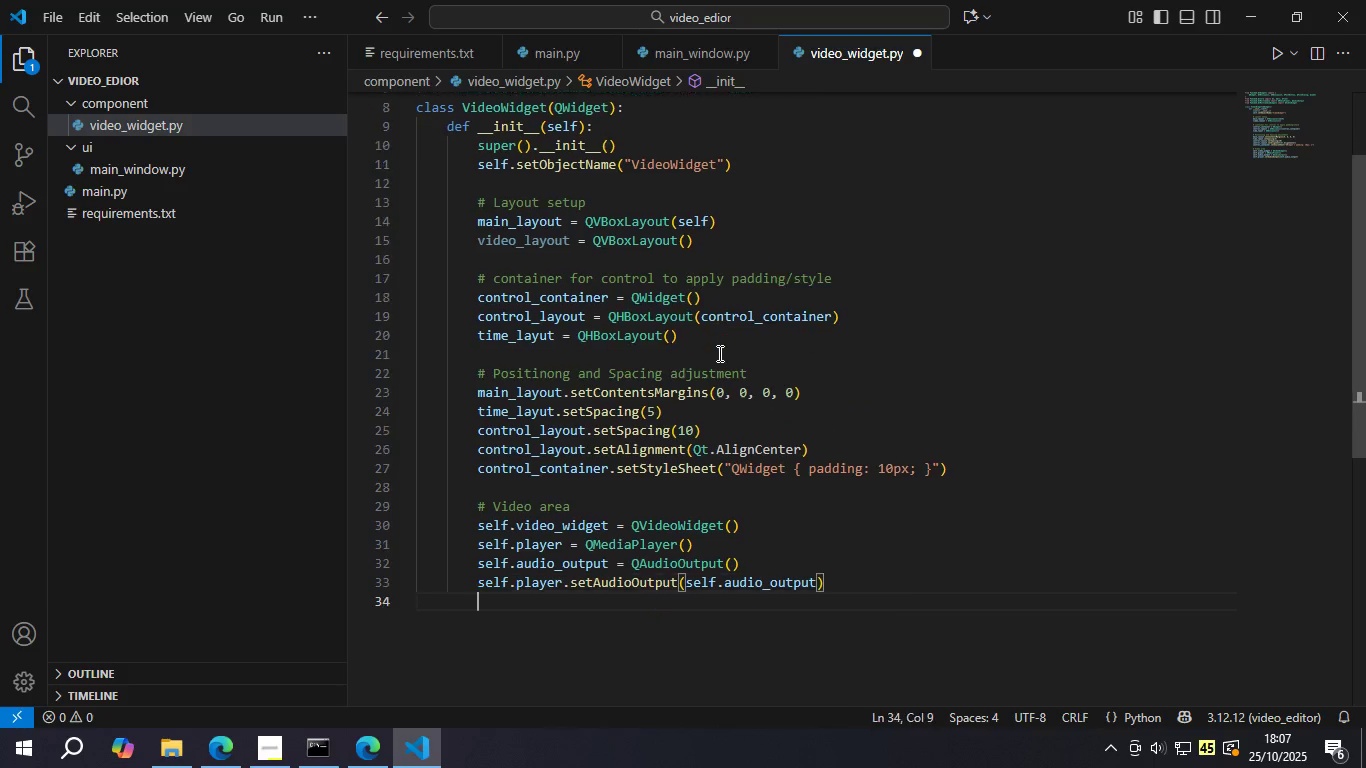 
key(Enter)
 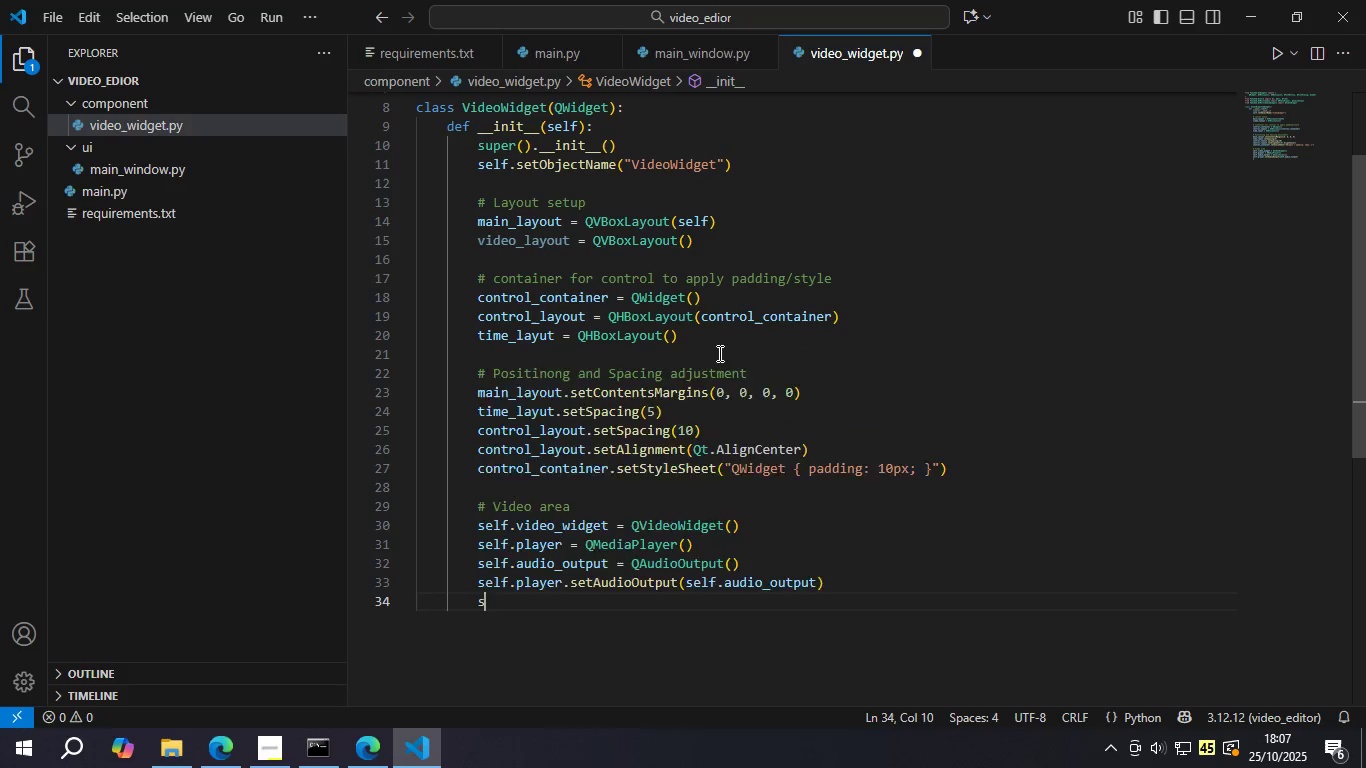 
type(self.pla)
 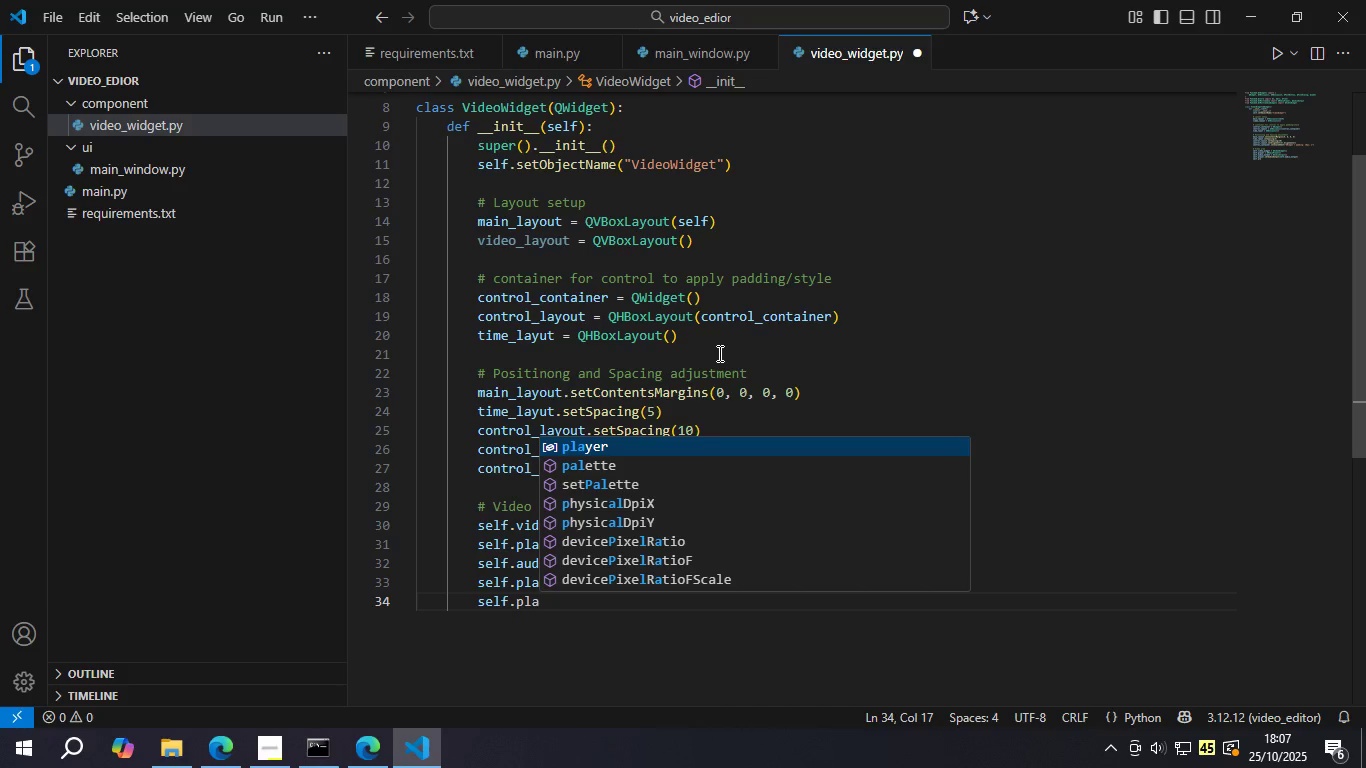 
key(Enter)
 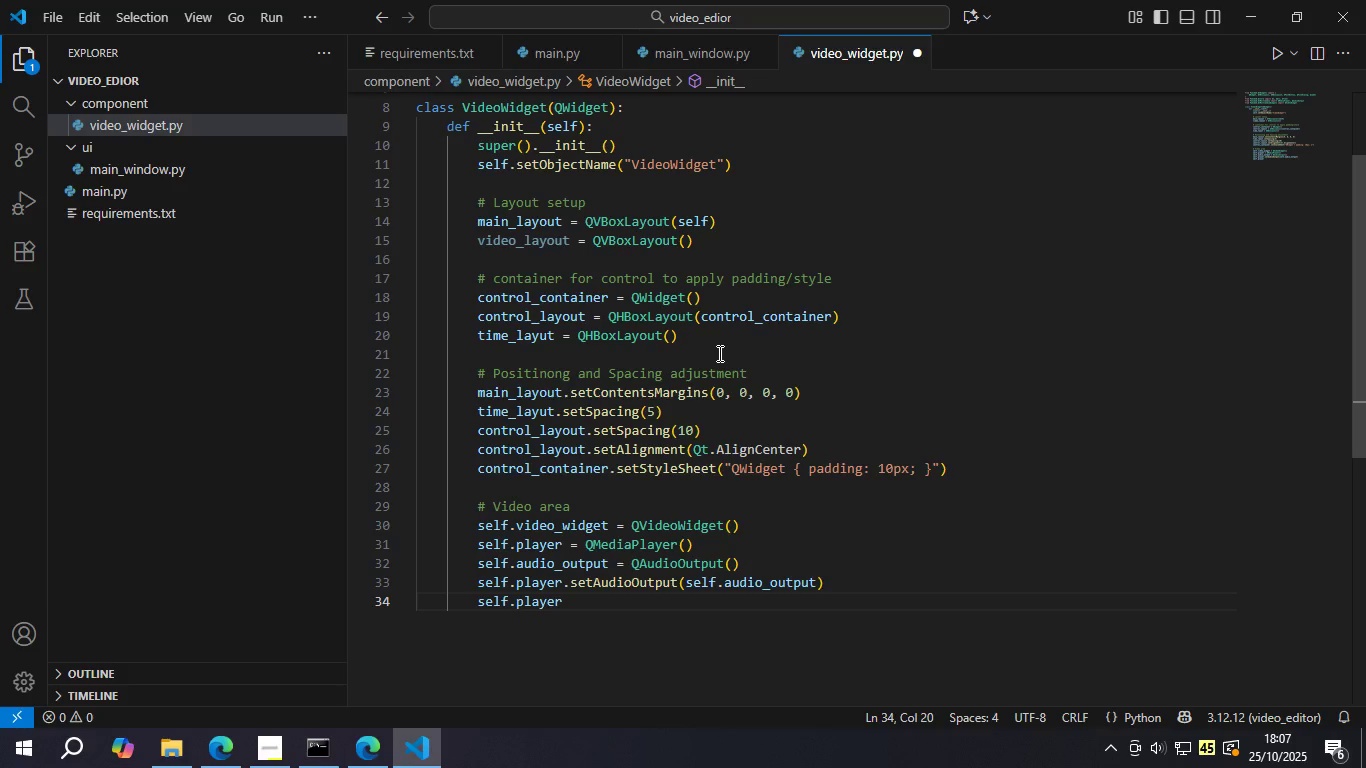 
type(.setVideo)
 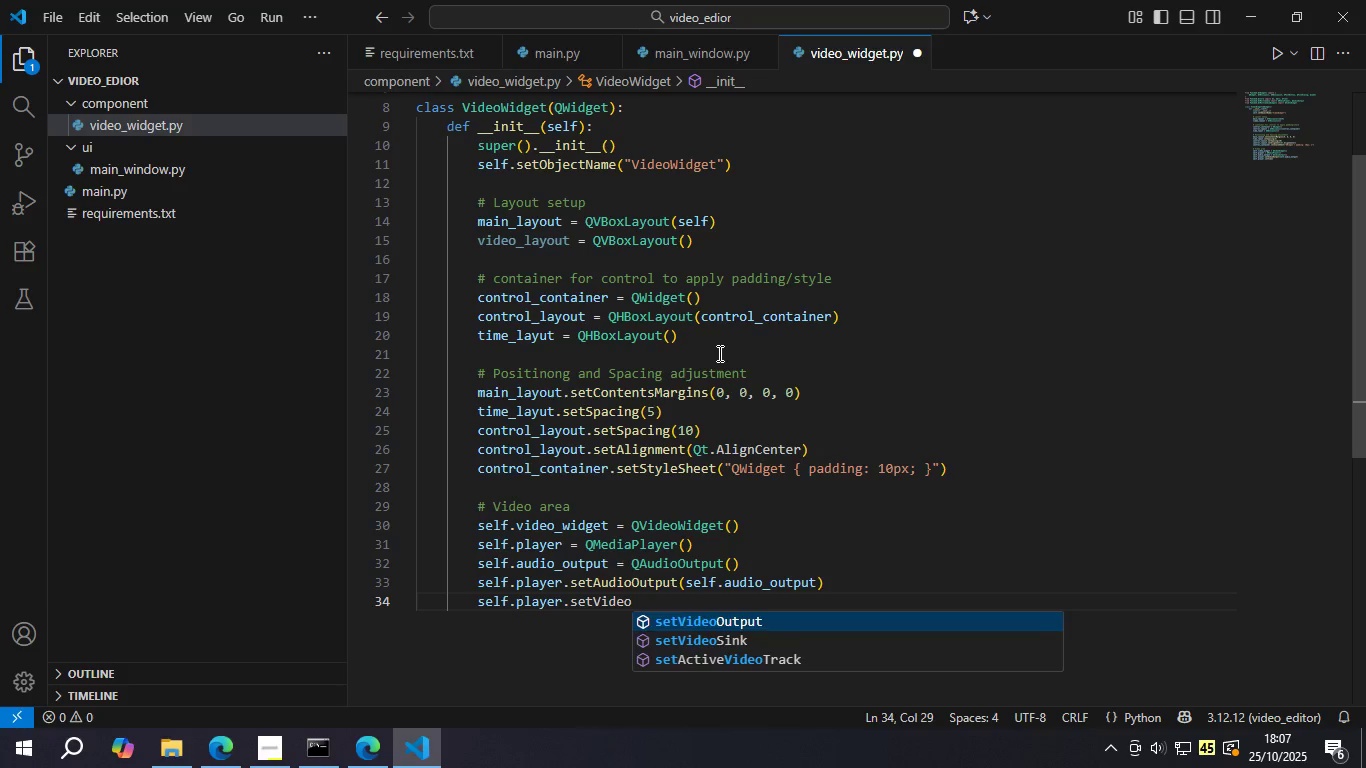 
key(Enter)
 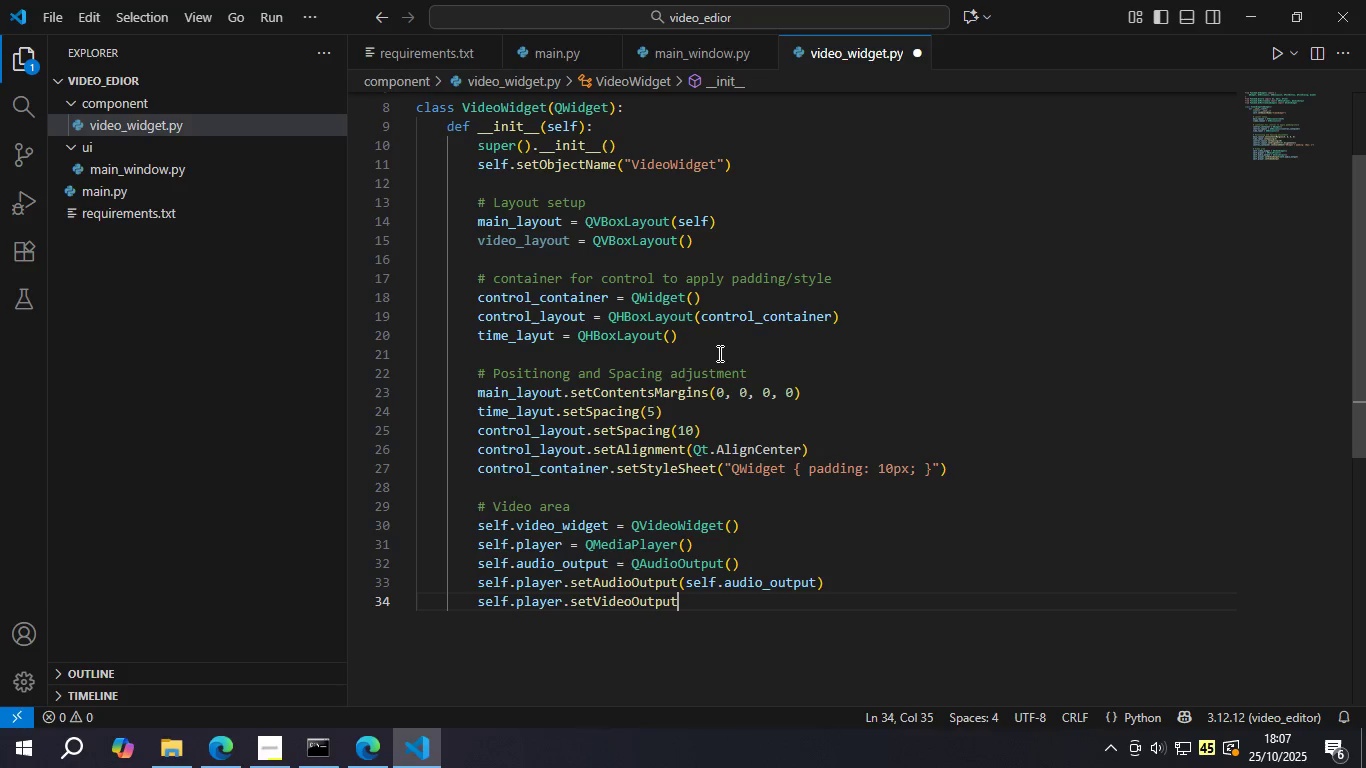 
type((self.video)
 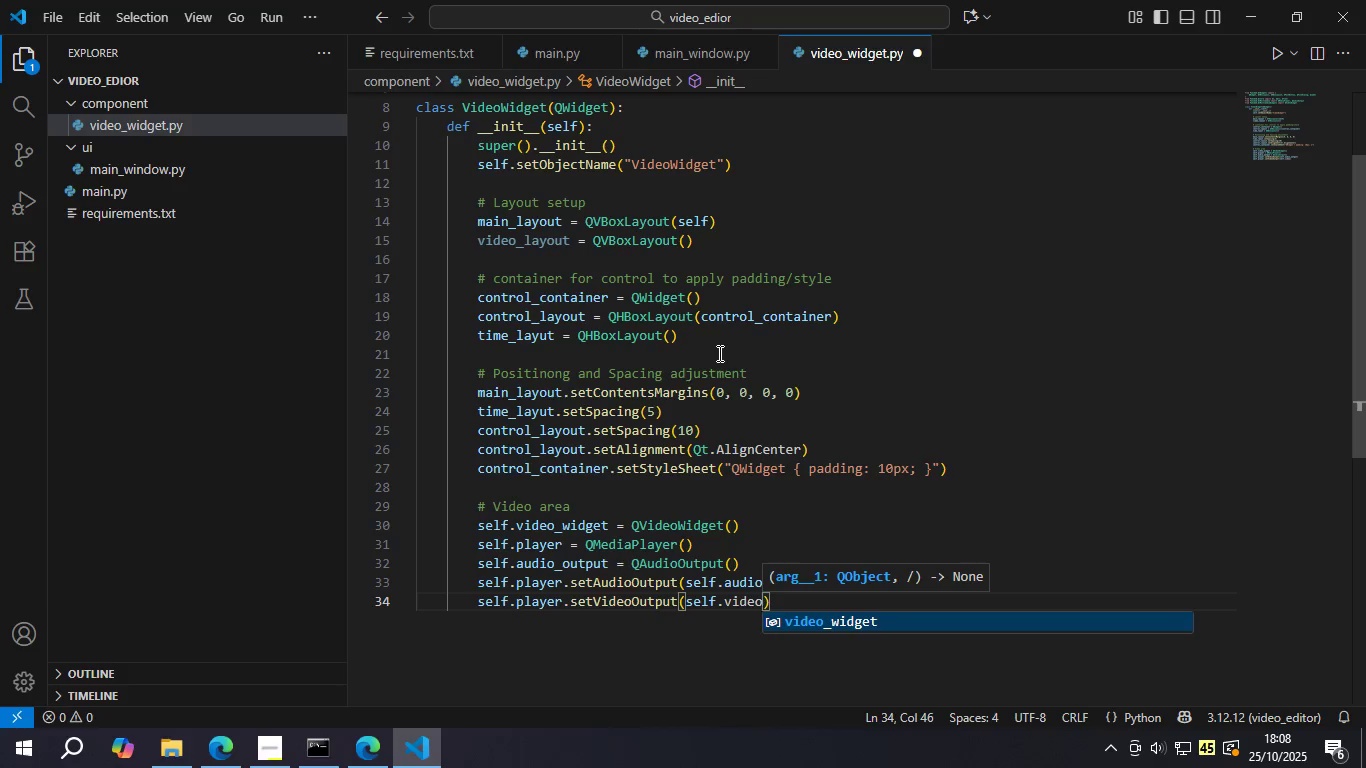 
key(Enter)
 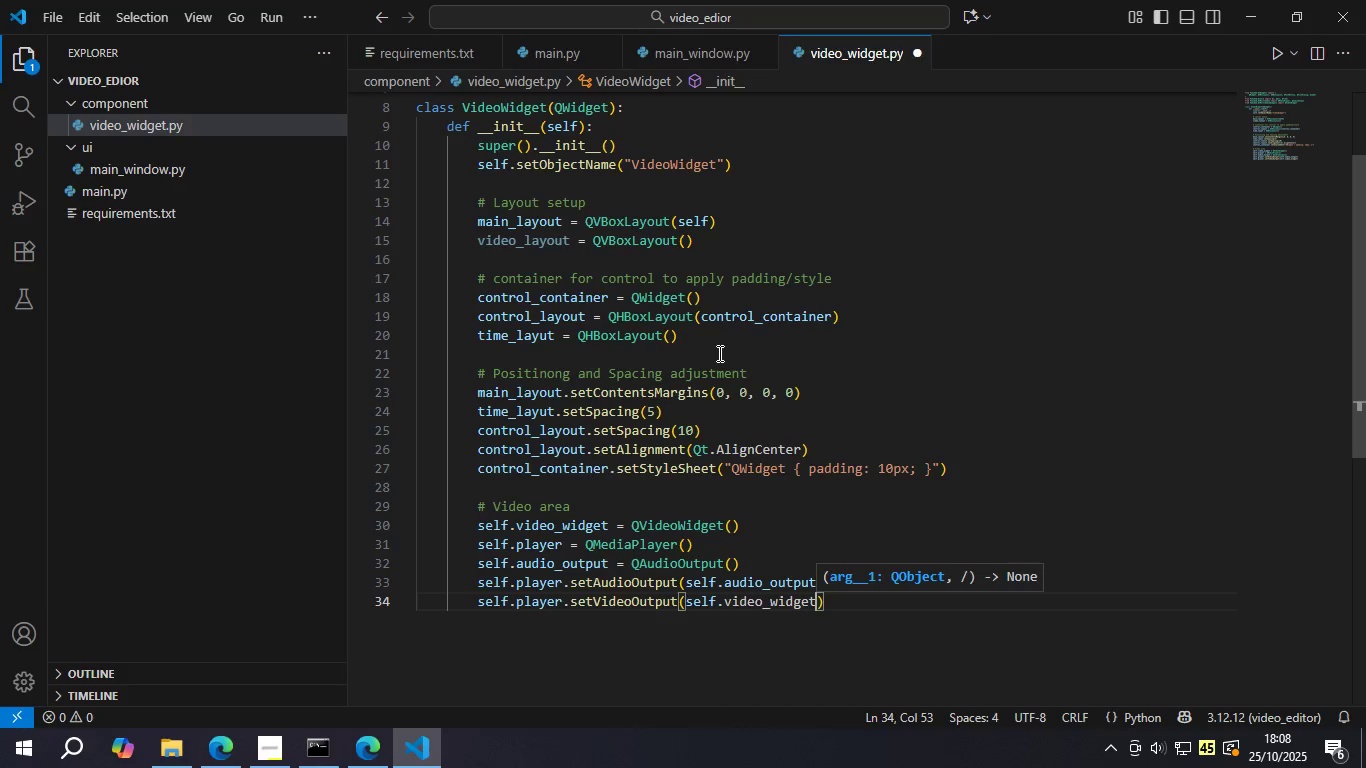 
key(Control+S)
 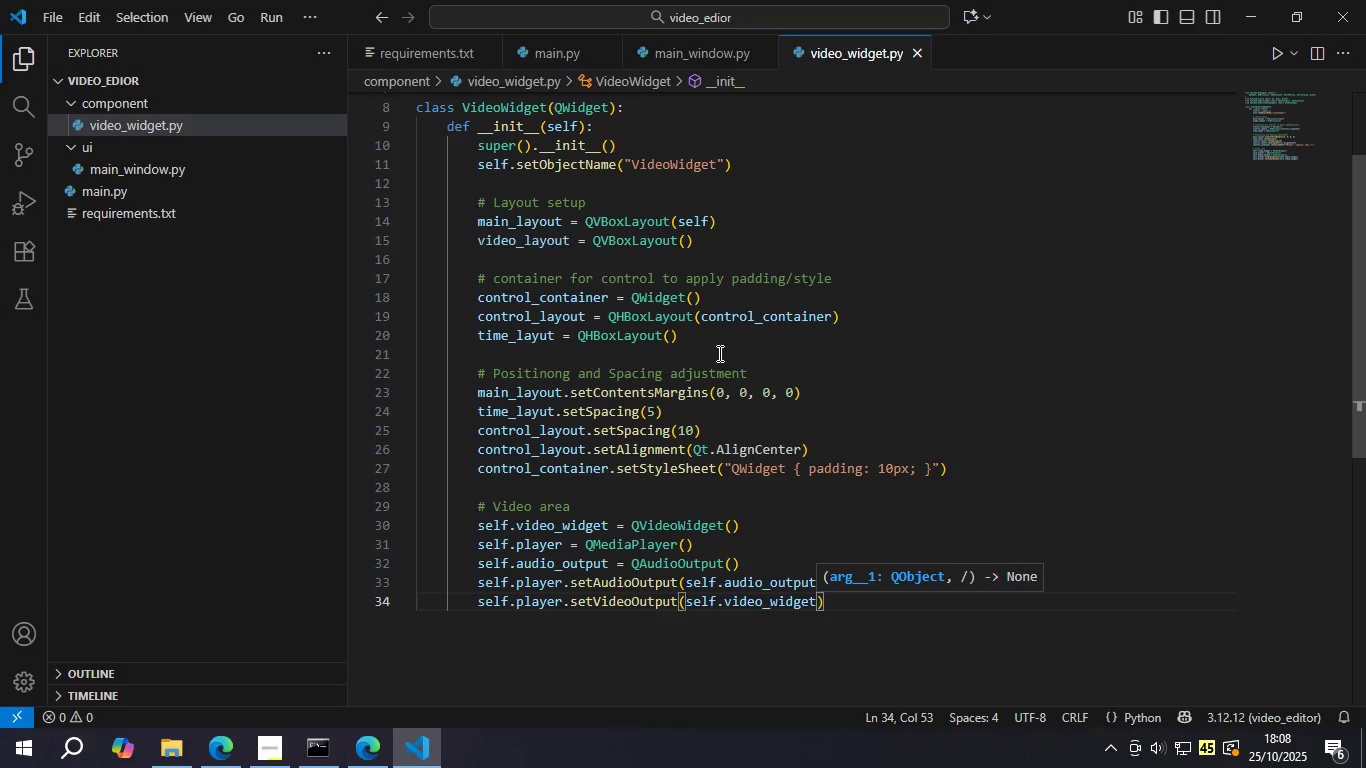 
key(ArrowRight)
 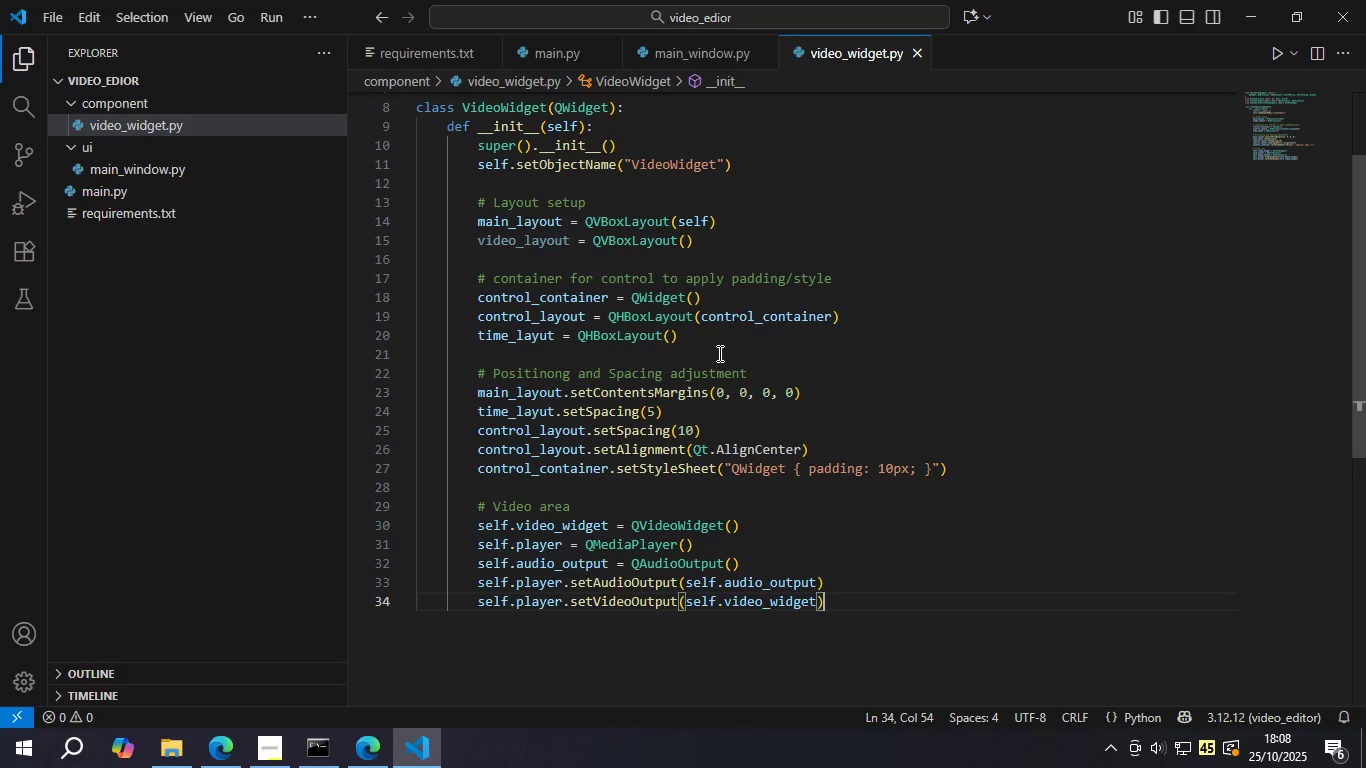 
key(Enter)
 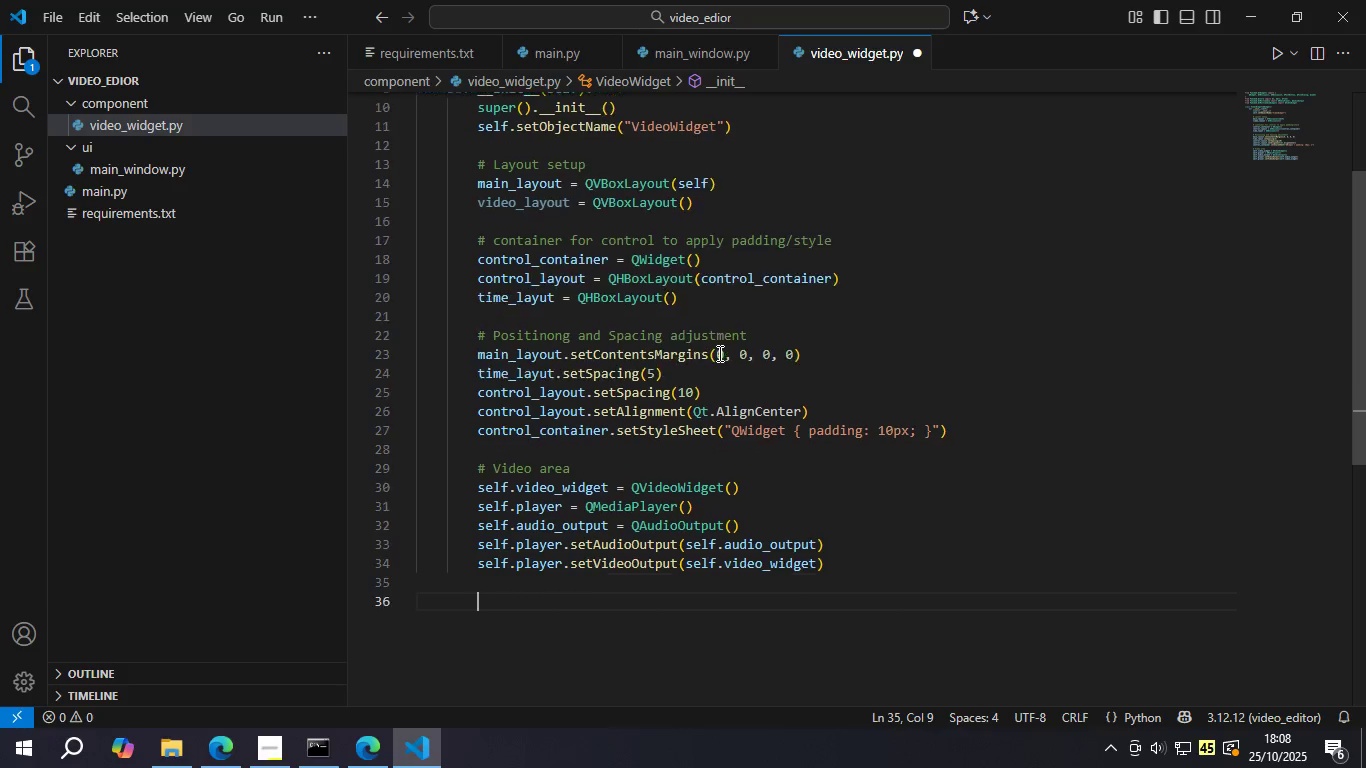 
key(Enter)
 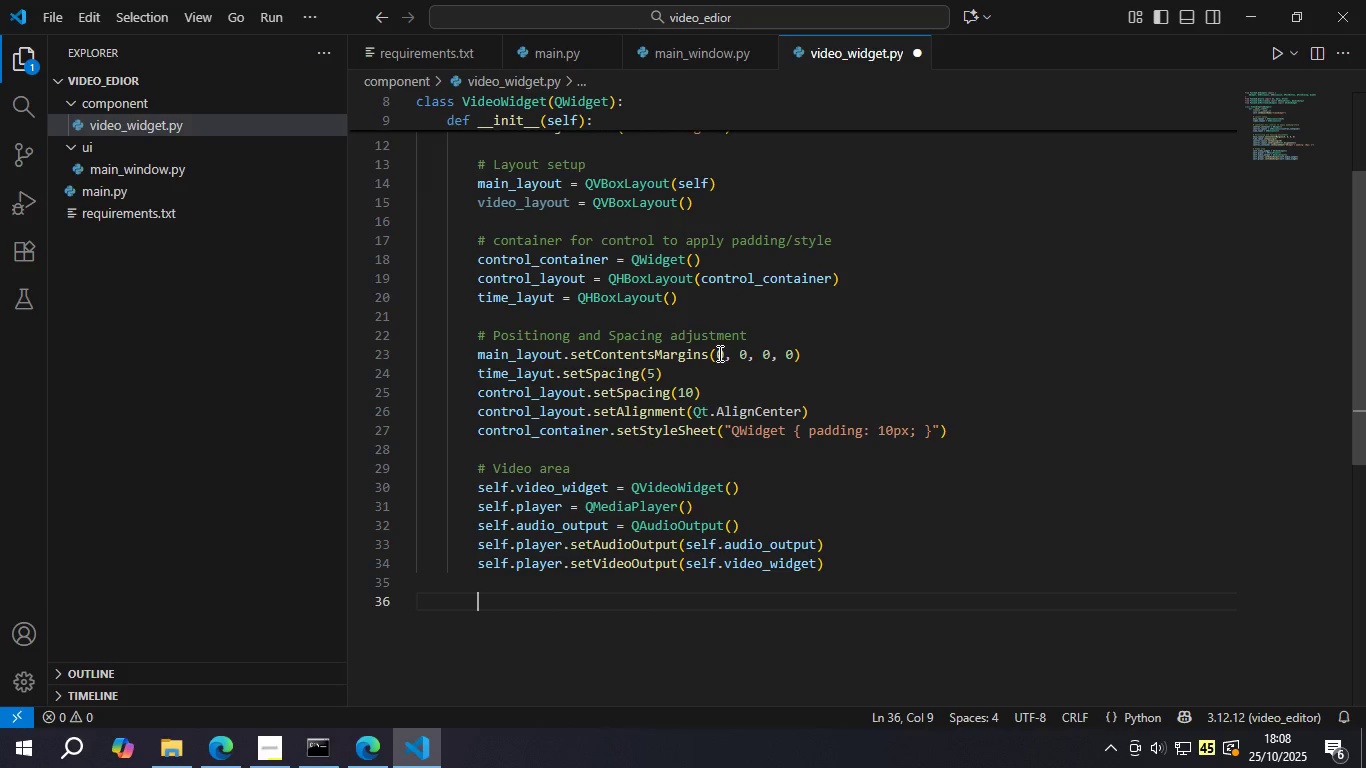 
key(Shift+3)
 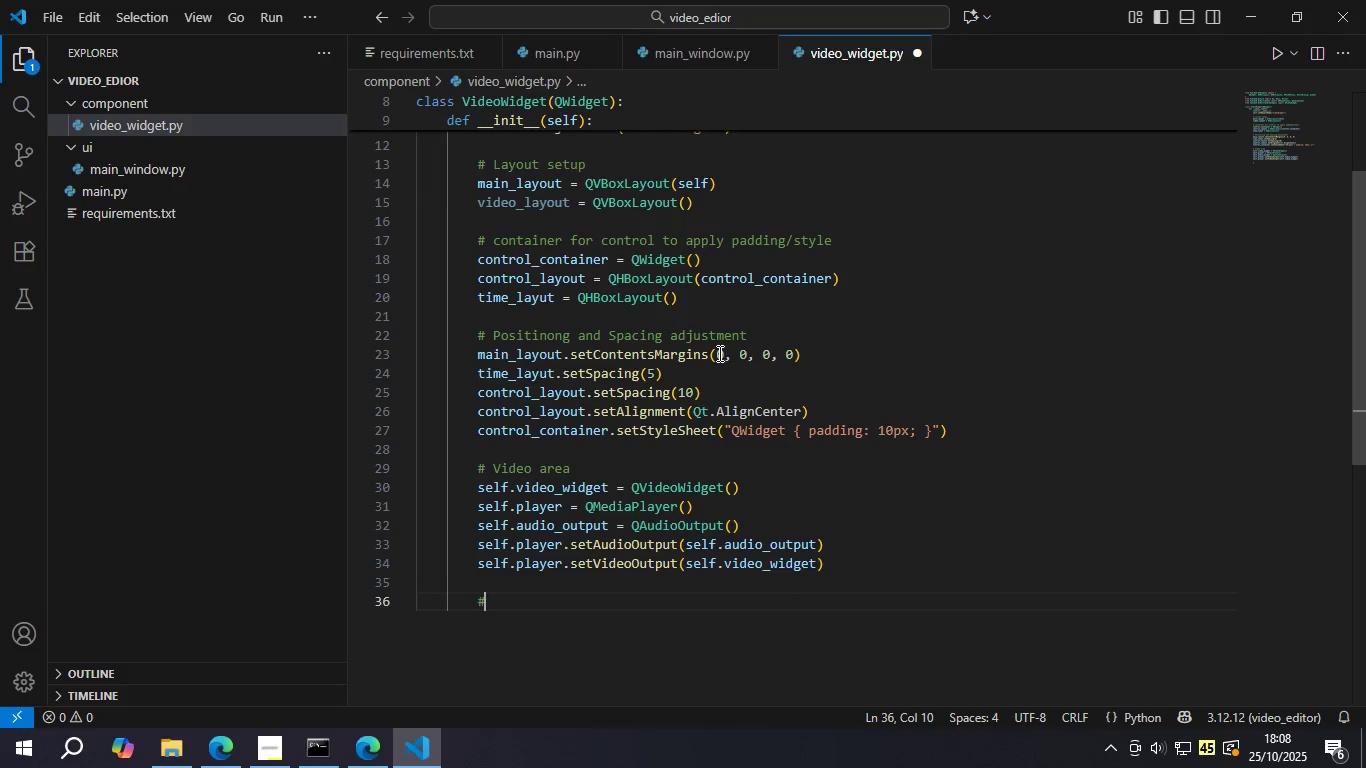 
hold_key(key=ShiftLeft, duration=0.34)
 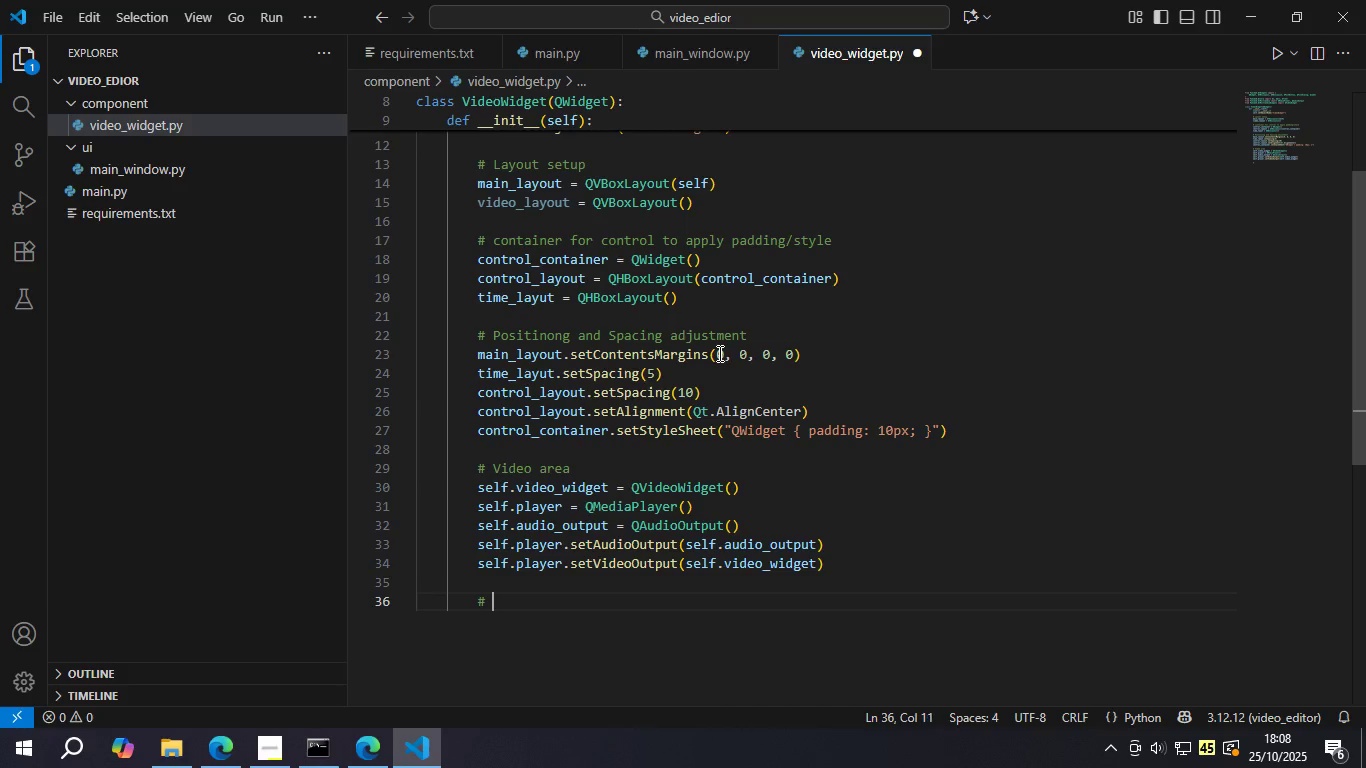 
type( Button )
 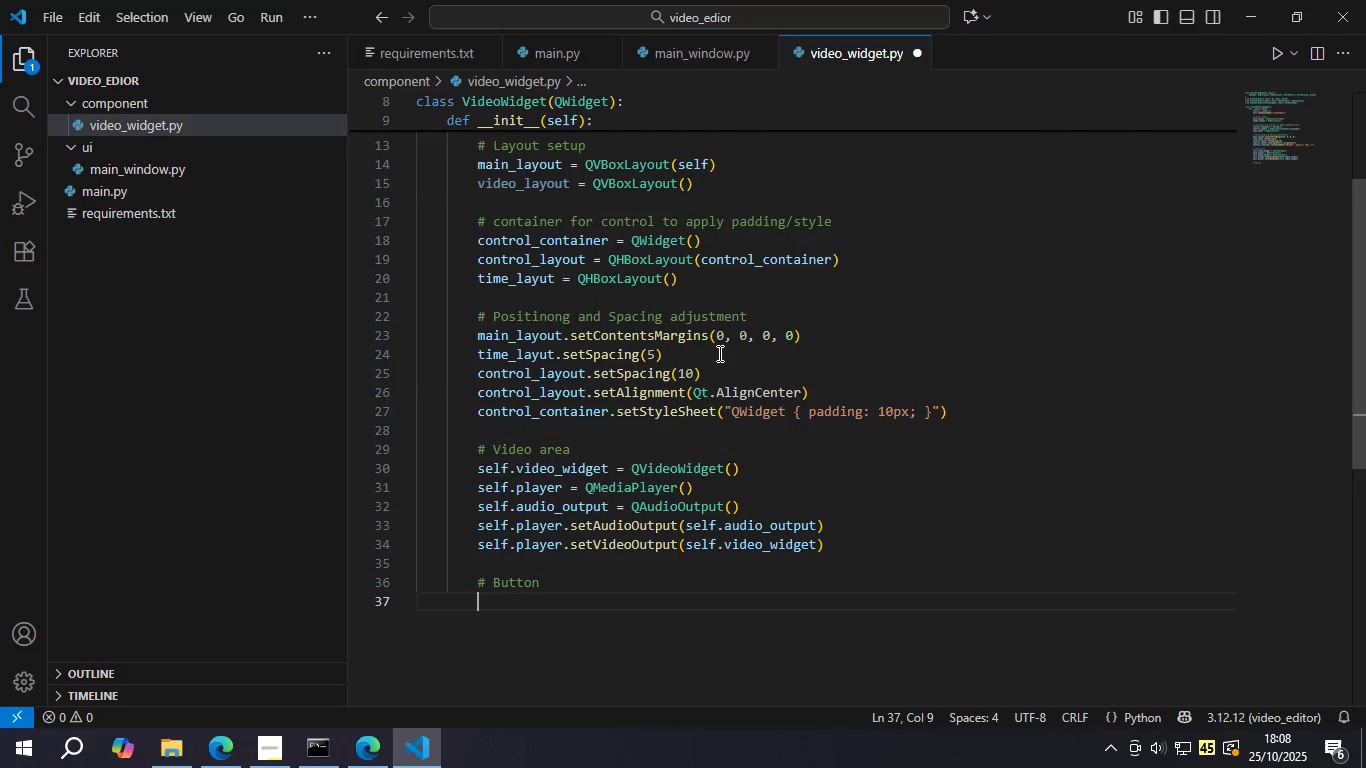 
key(Enter)
 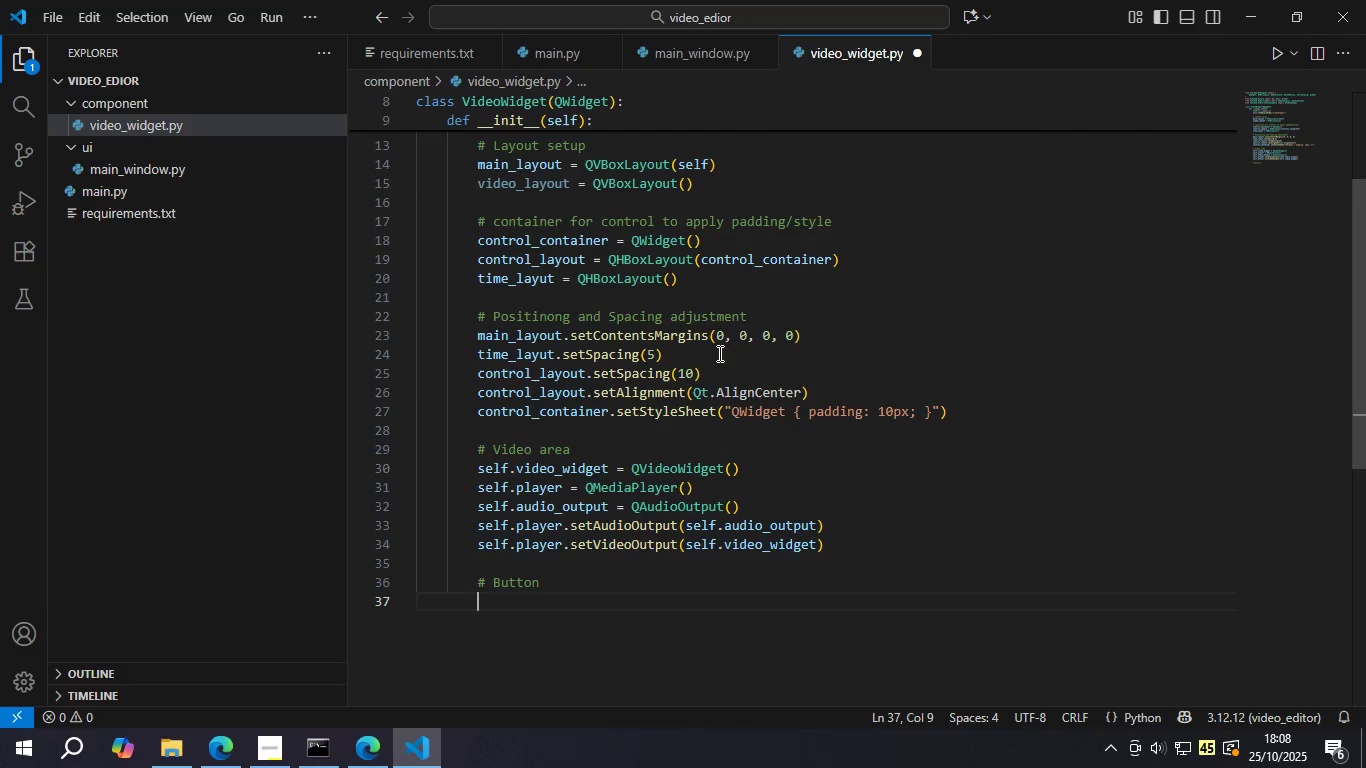 
type(self.load_btn = QPus)
 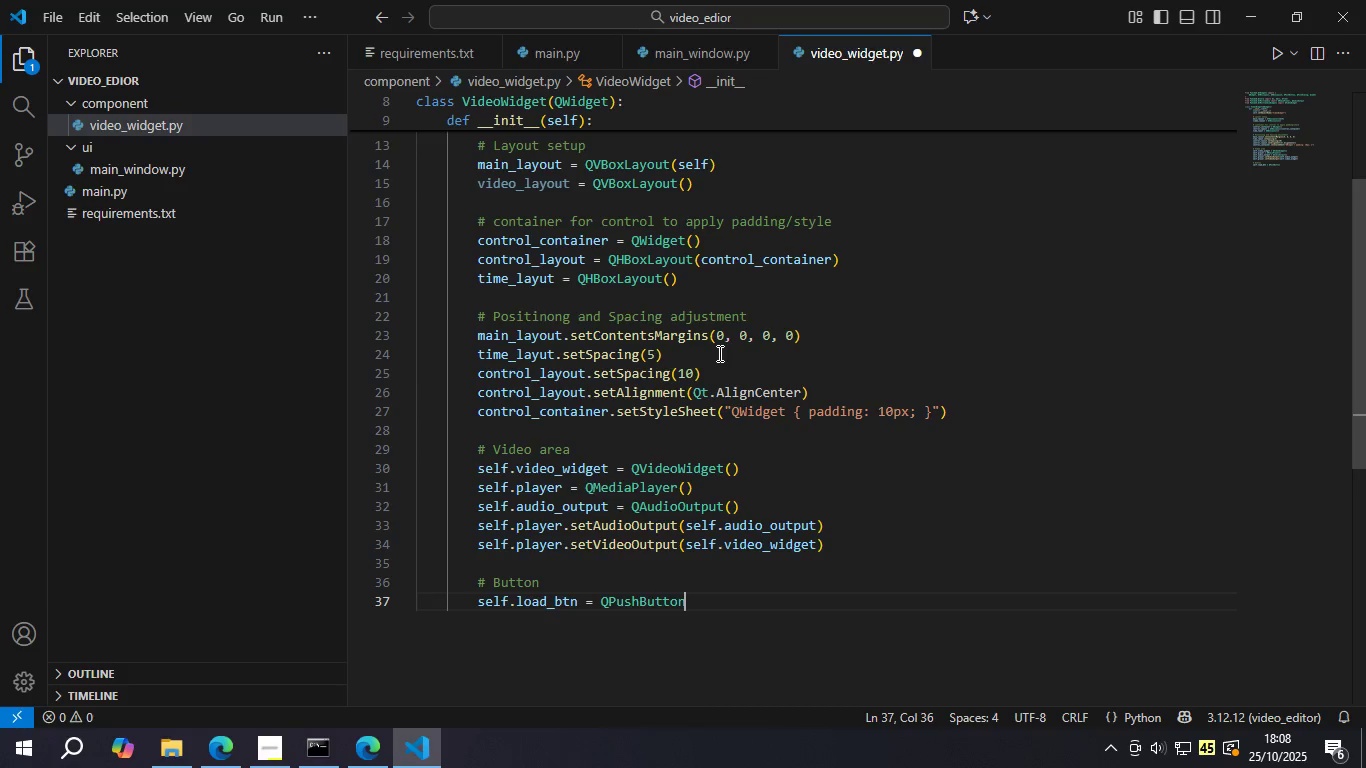 
 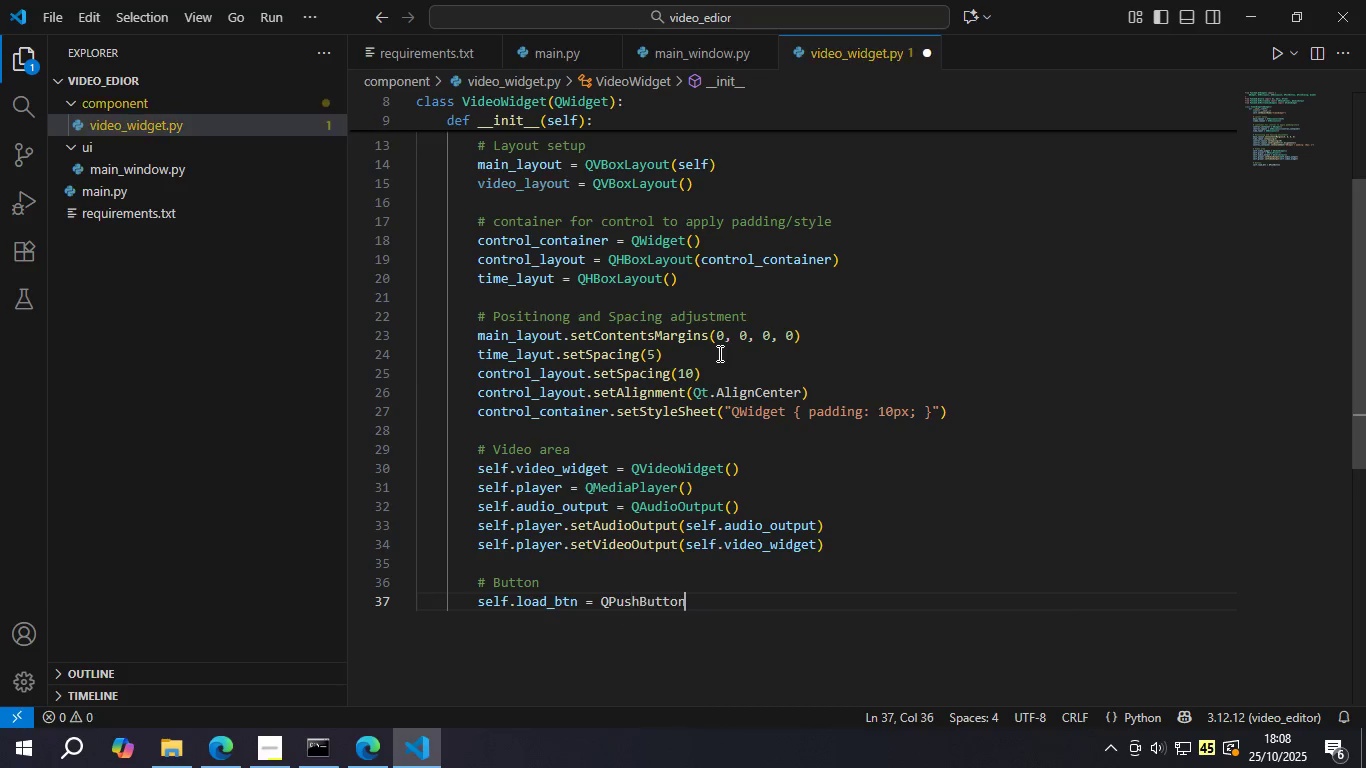 
key(Enter)
 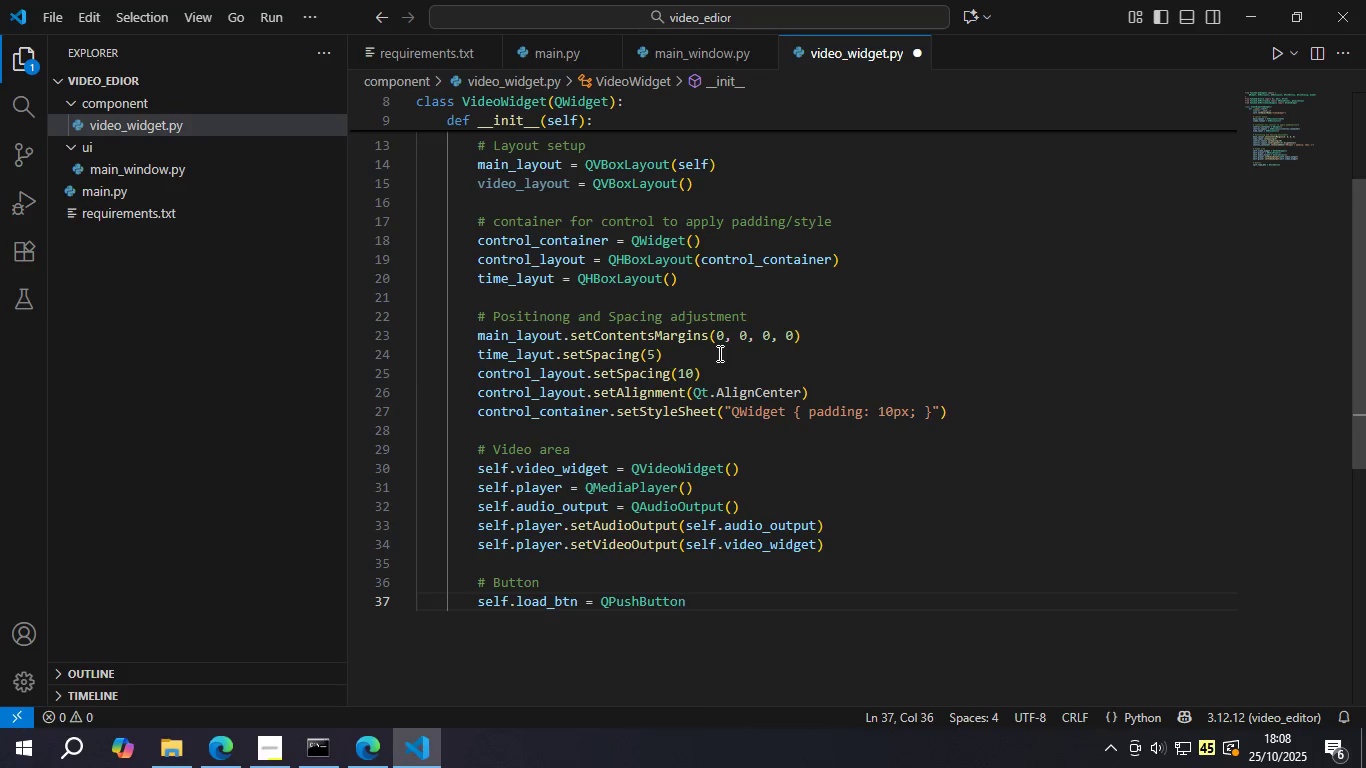 
type(("Load Video)
 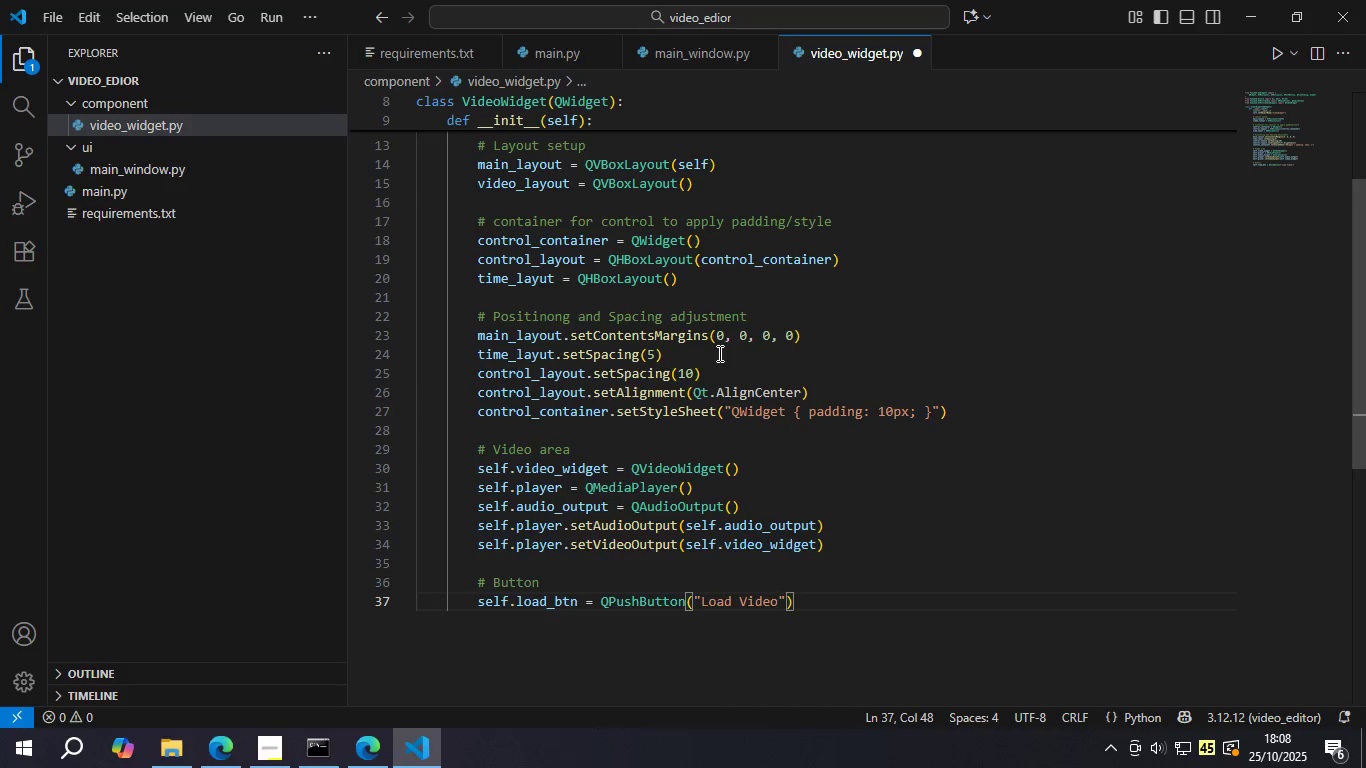 
key(ArrowRight)
 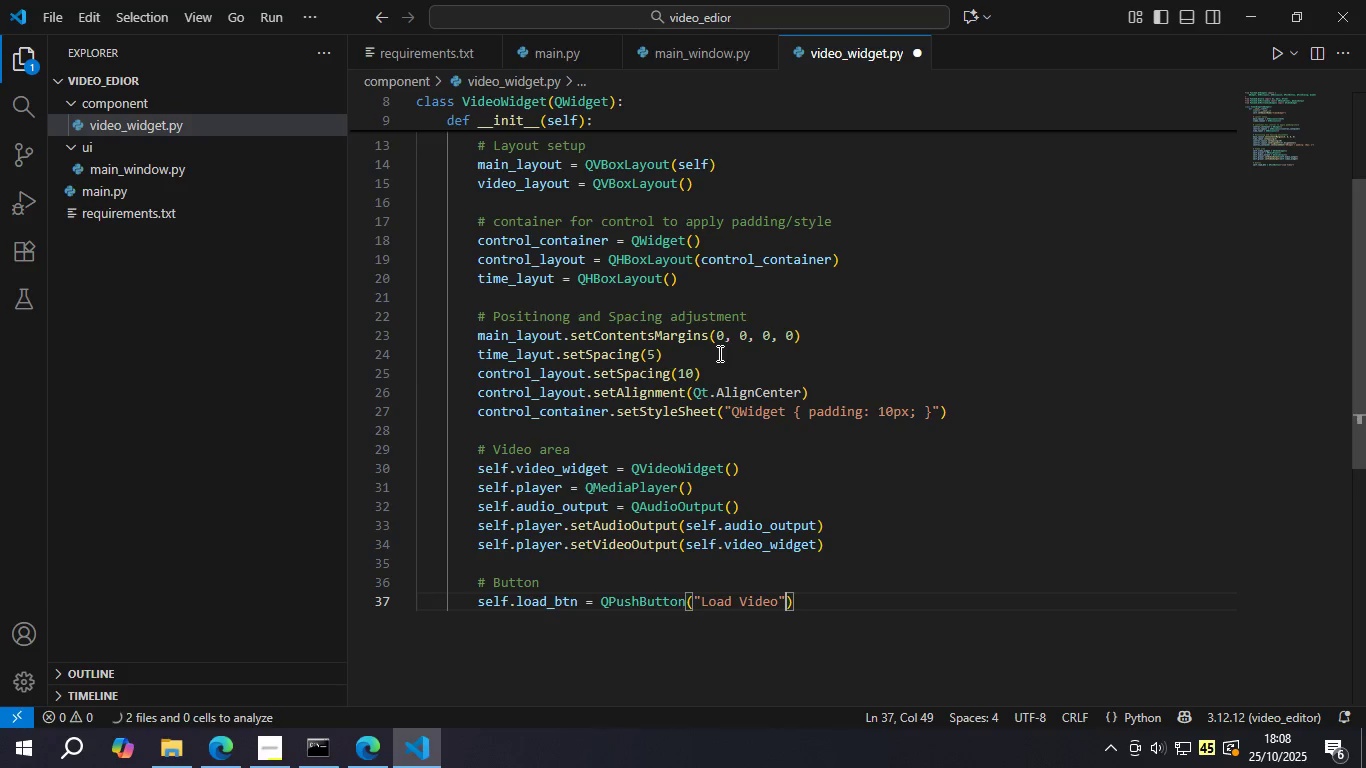 
key(ArrowRight)
 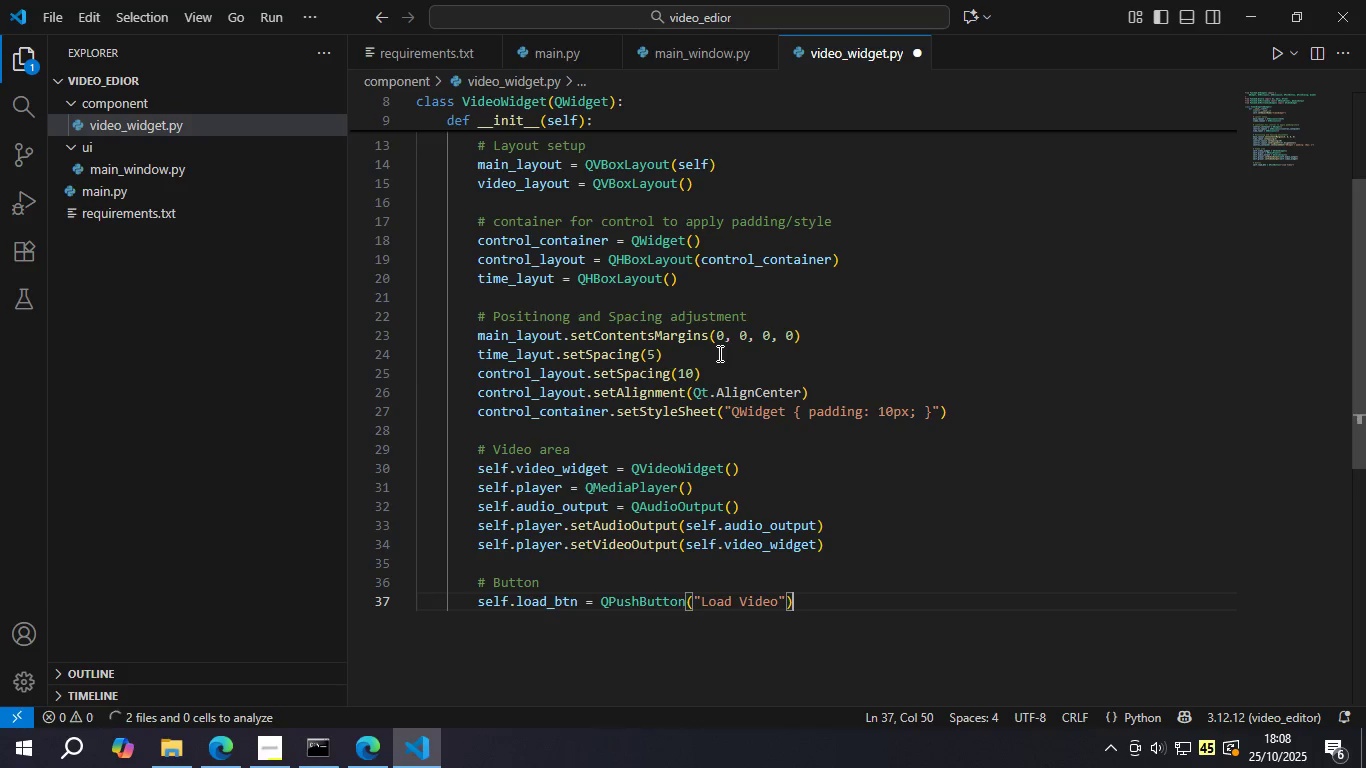 
key(Enter)
 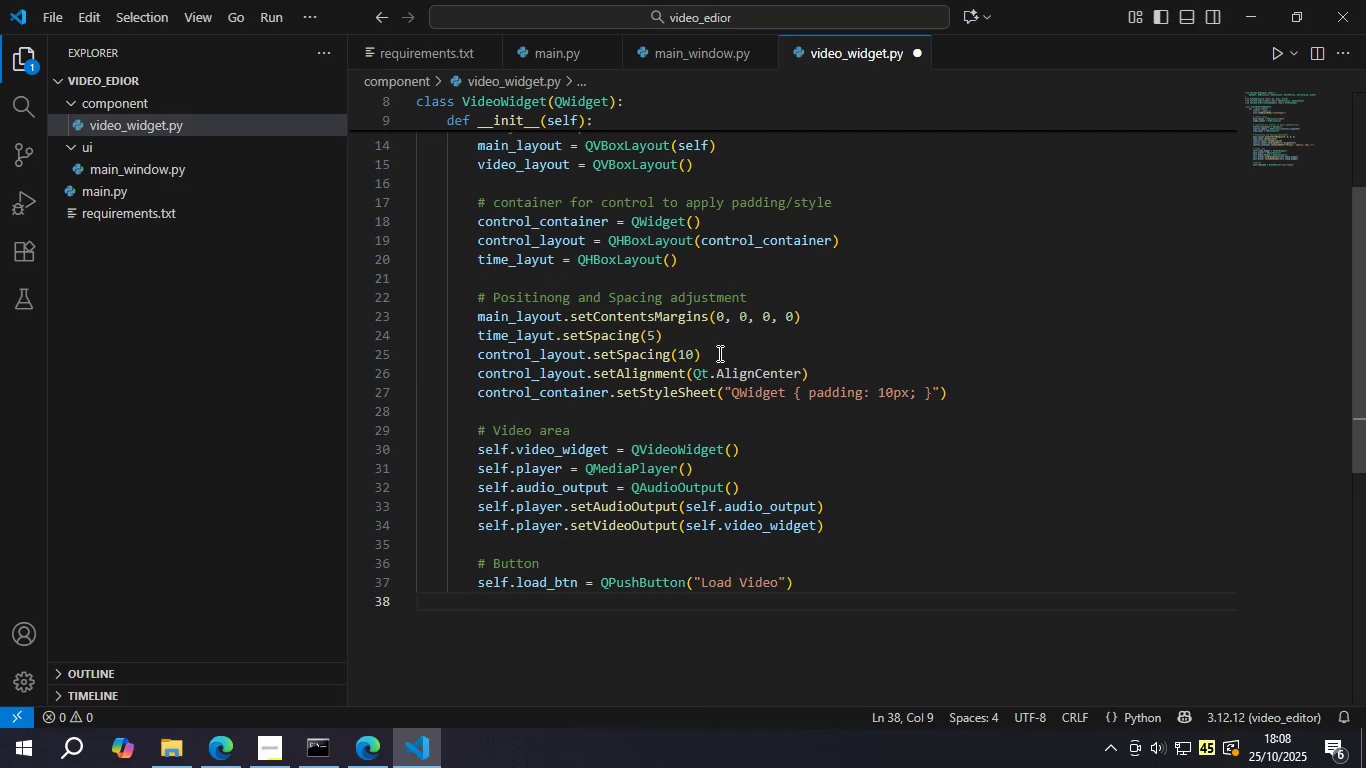 
type(self.play_btn = QPush)
 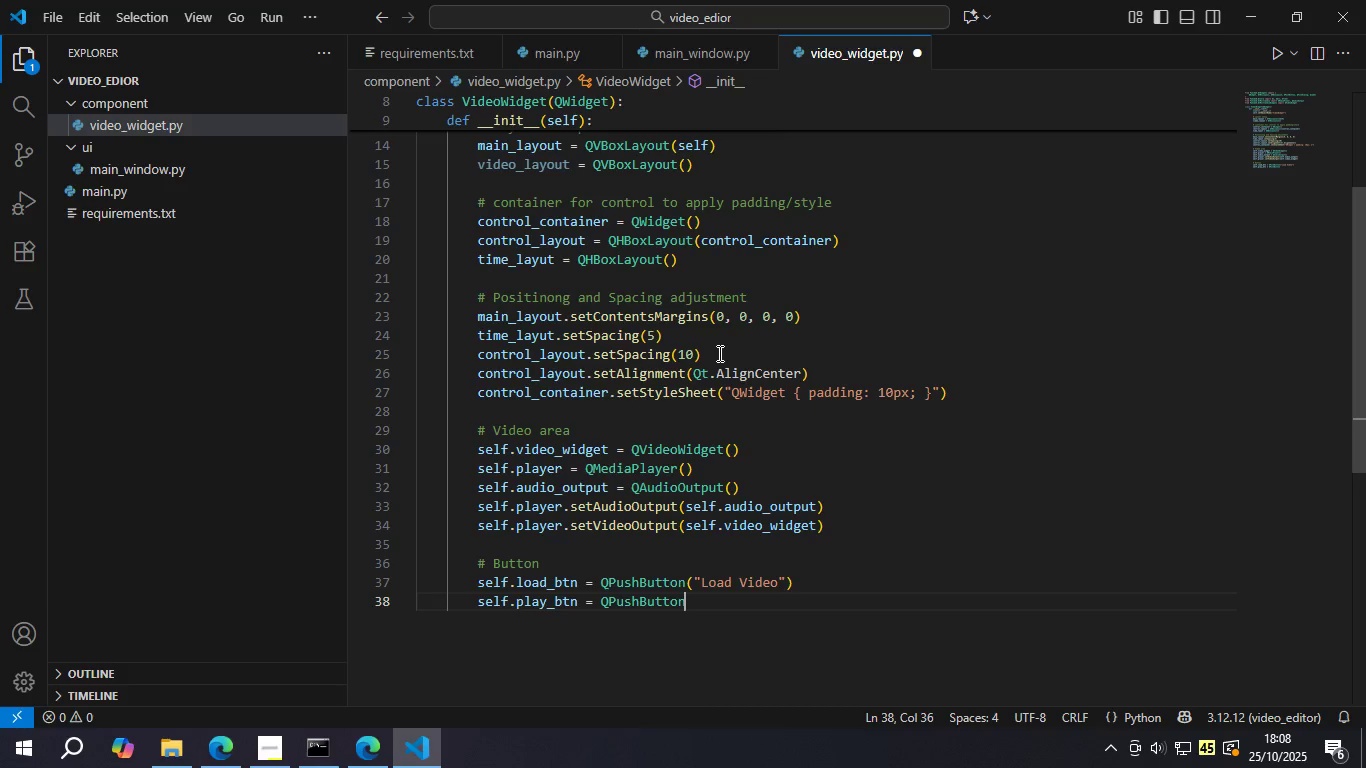 
 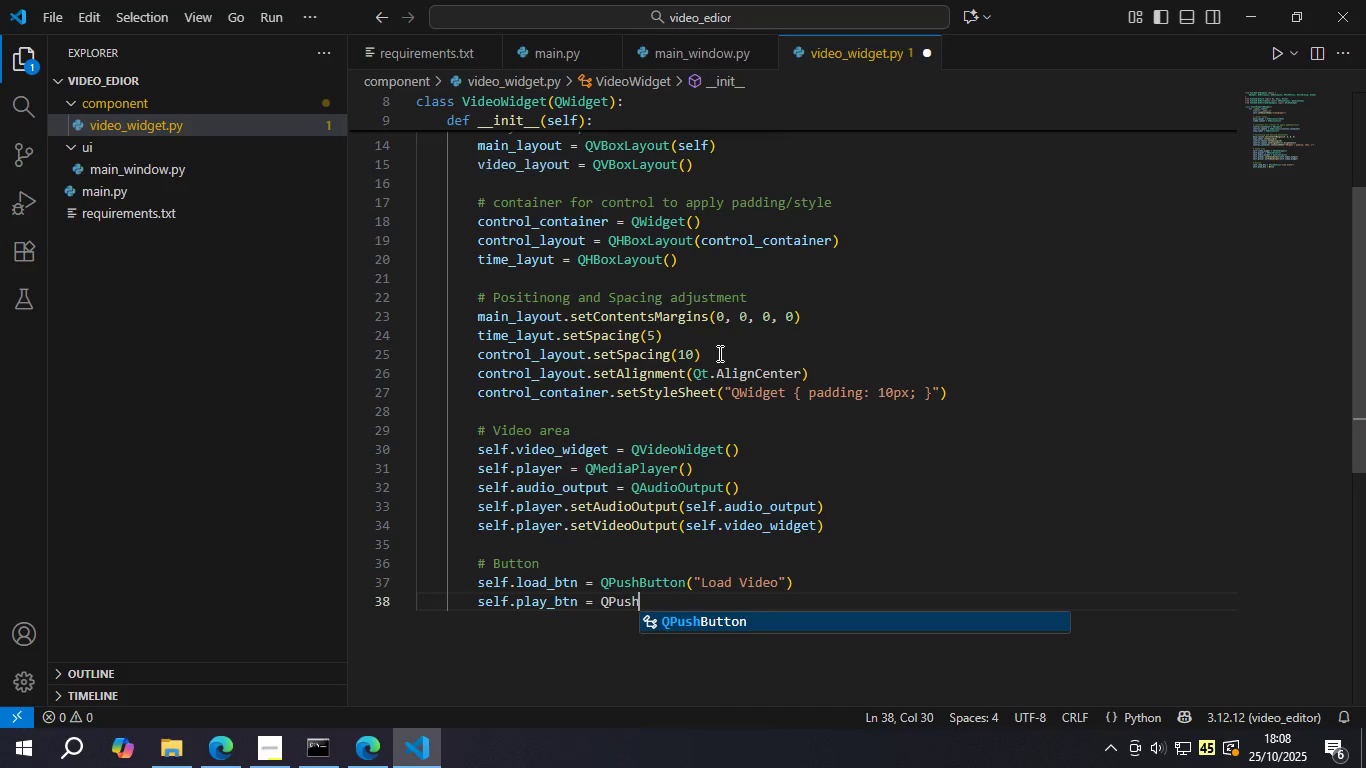 
key(Enter)
 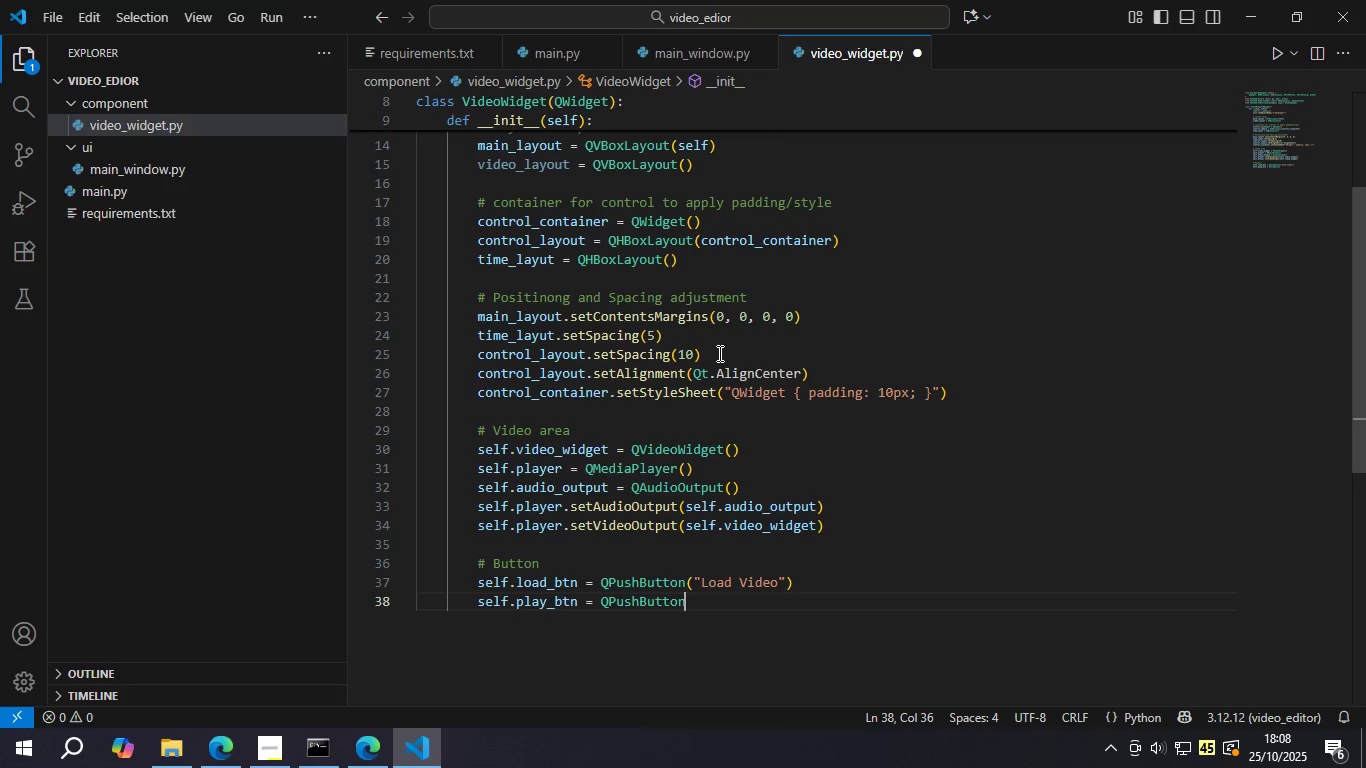 
type(("Plat)
key(Backspace)
type(y)
 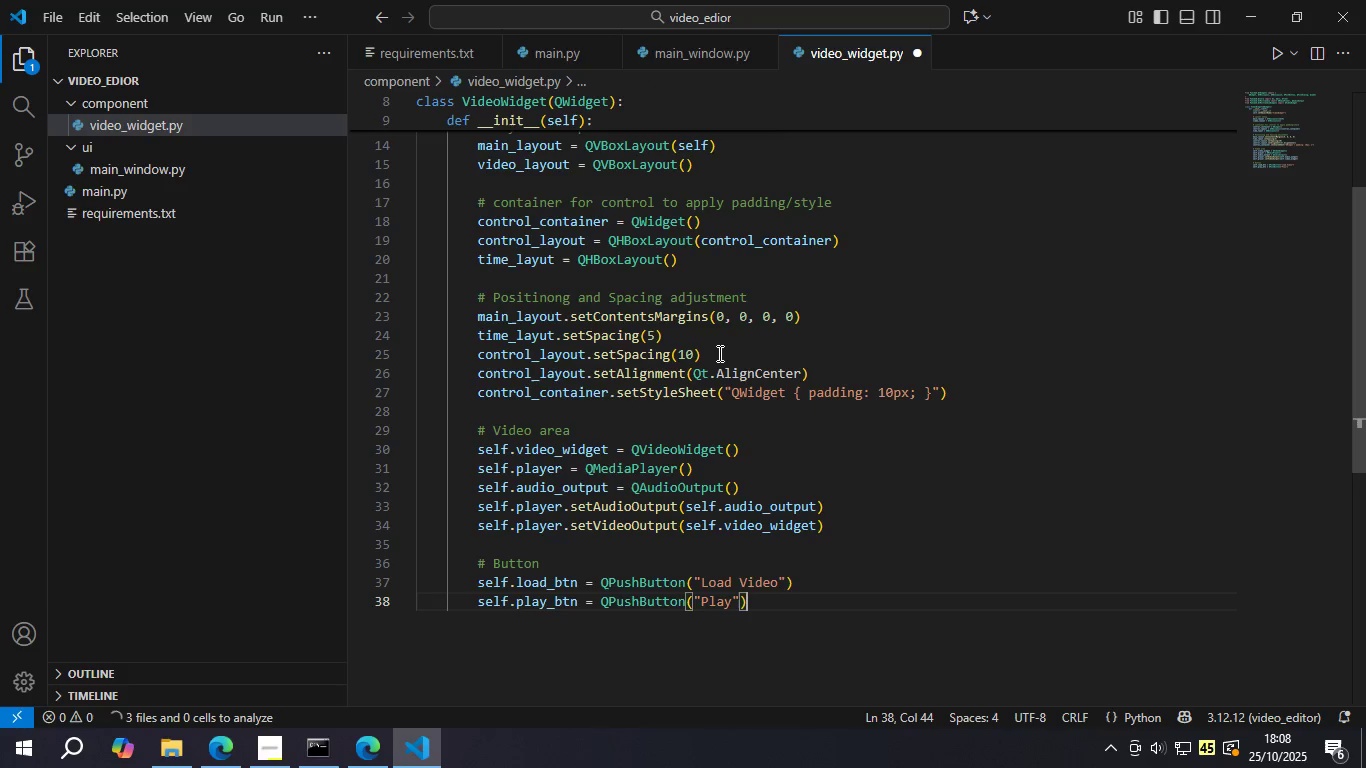 
 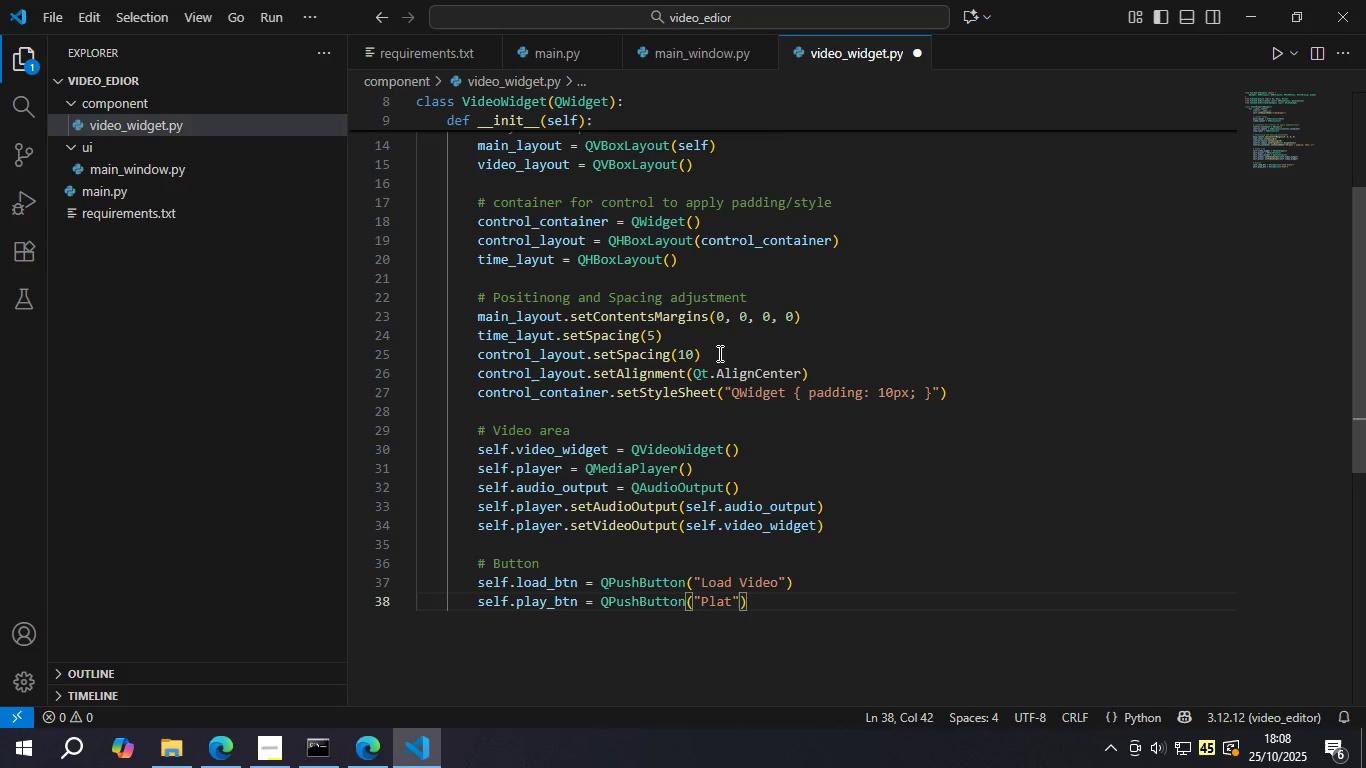 
key(ArrowRight)
 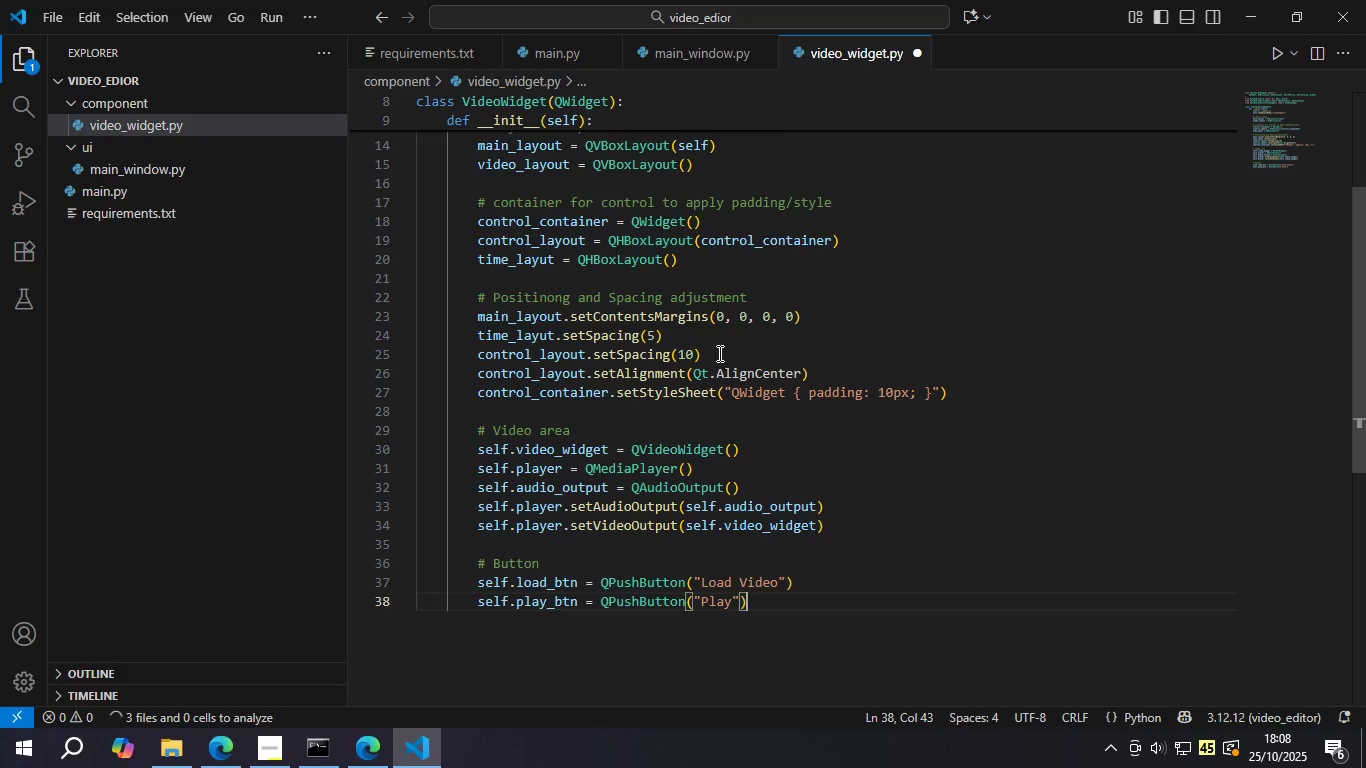 
key(ArrowRight)
 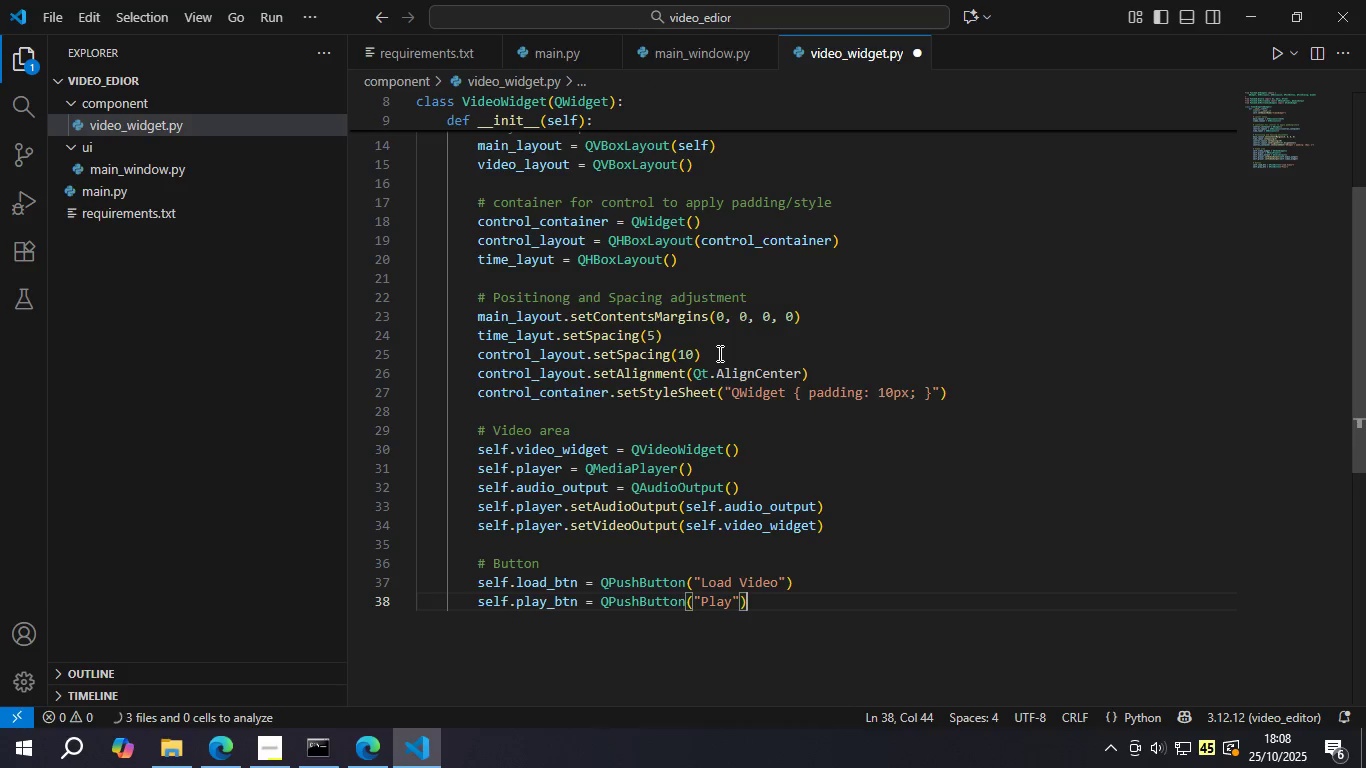 
key(Enter)
 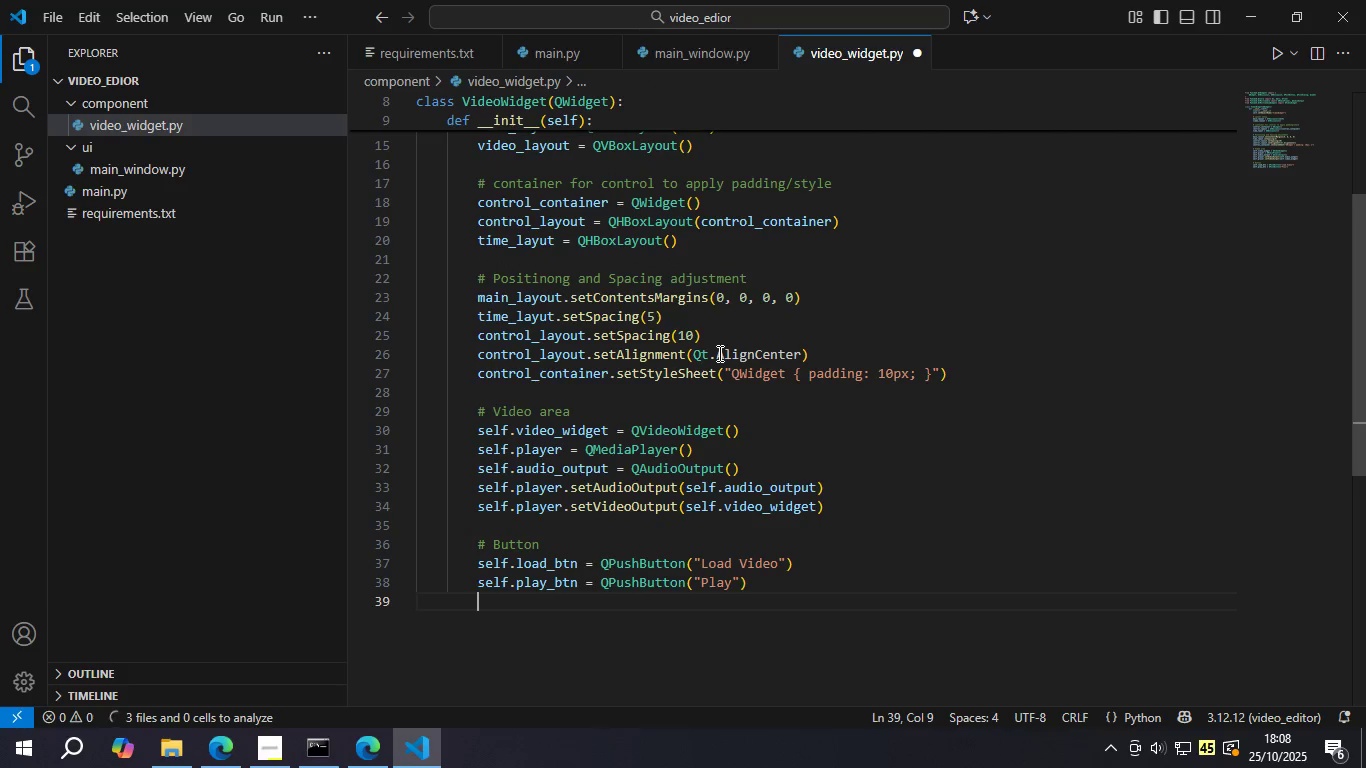 
type(self.)